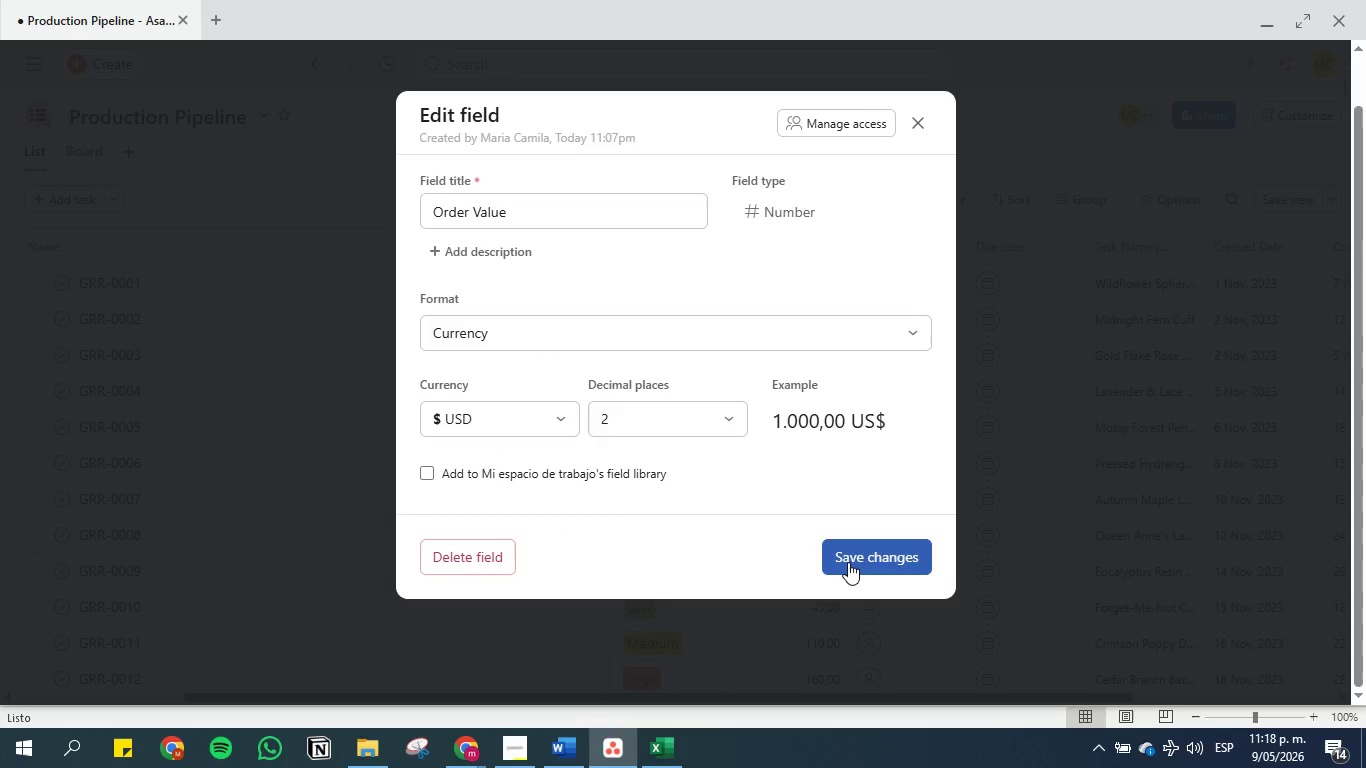 
wait(33.62)
 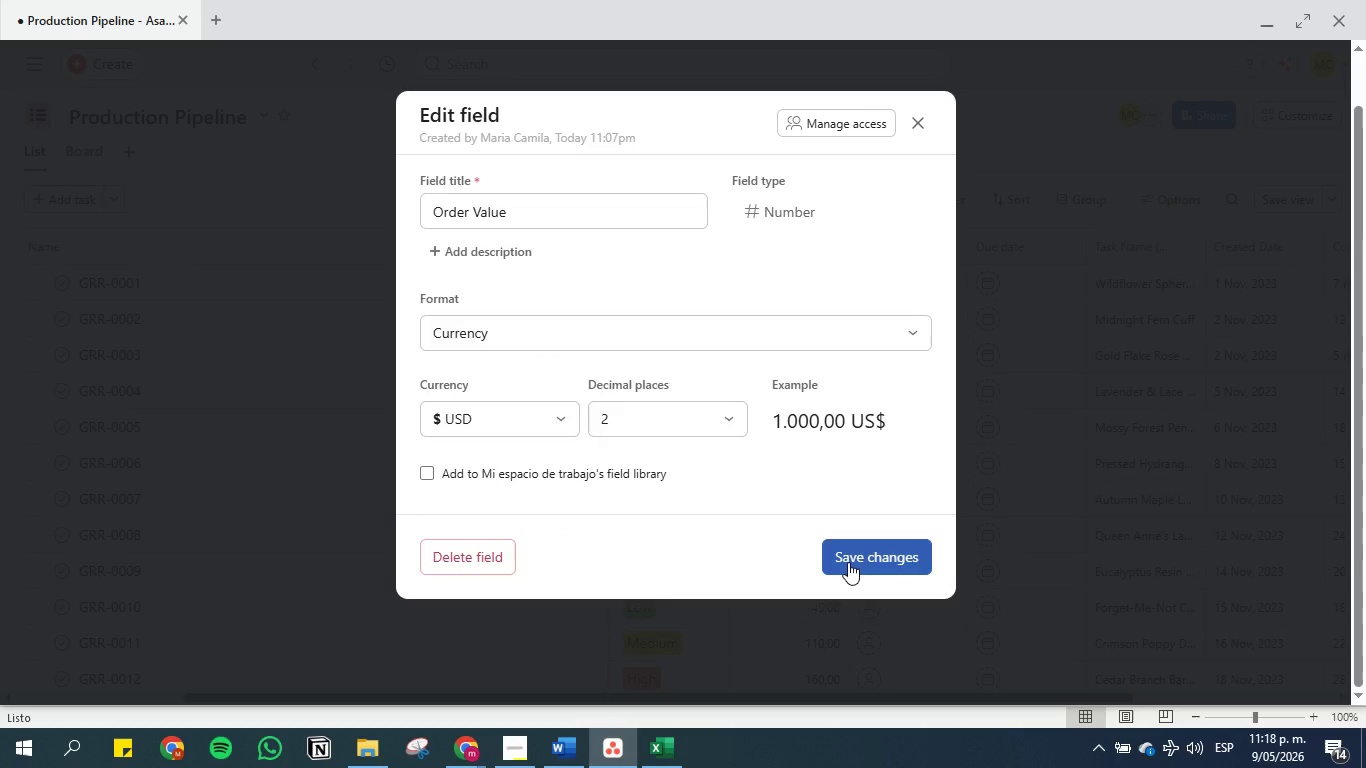 
left_click([848, 562])
 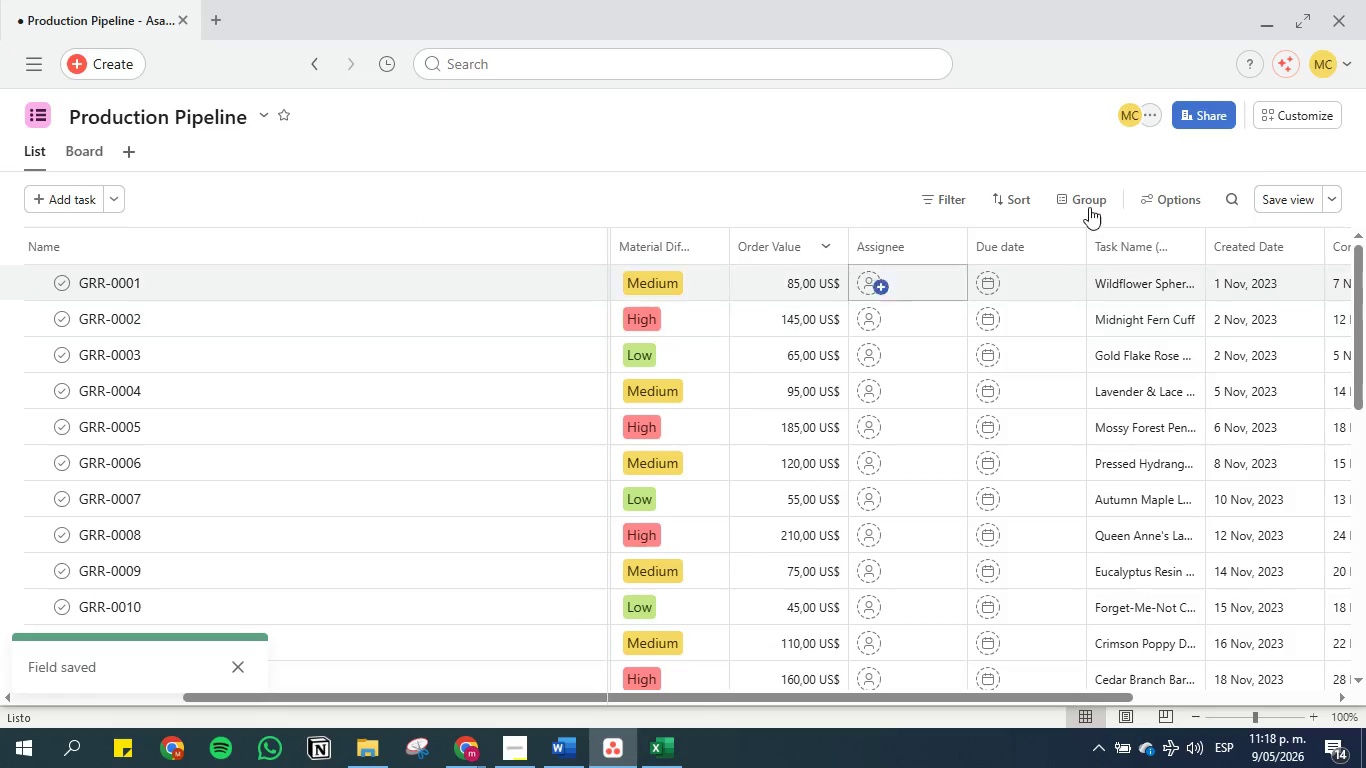 
left_click([1297, 201])
 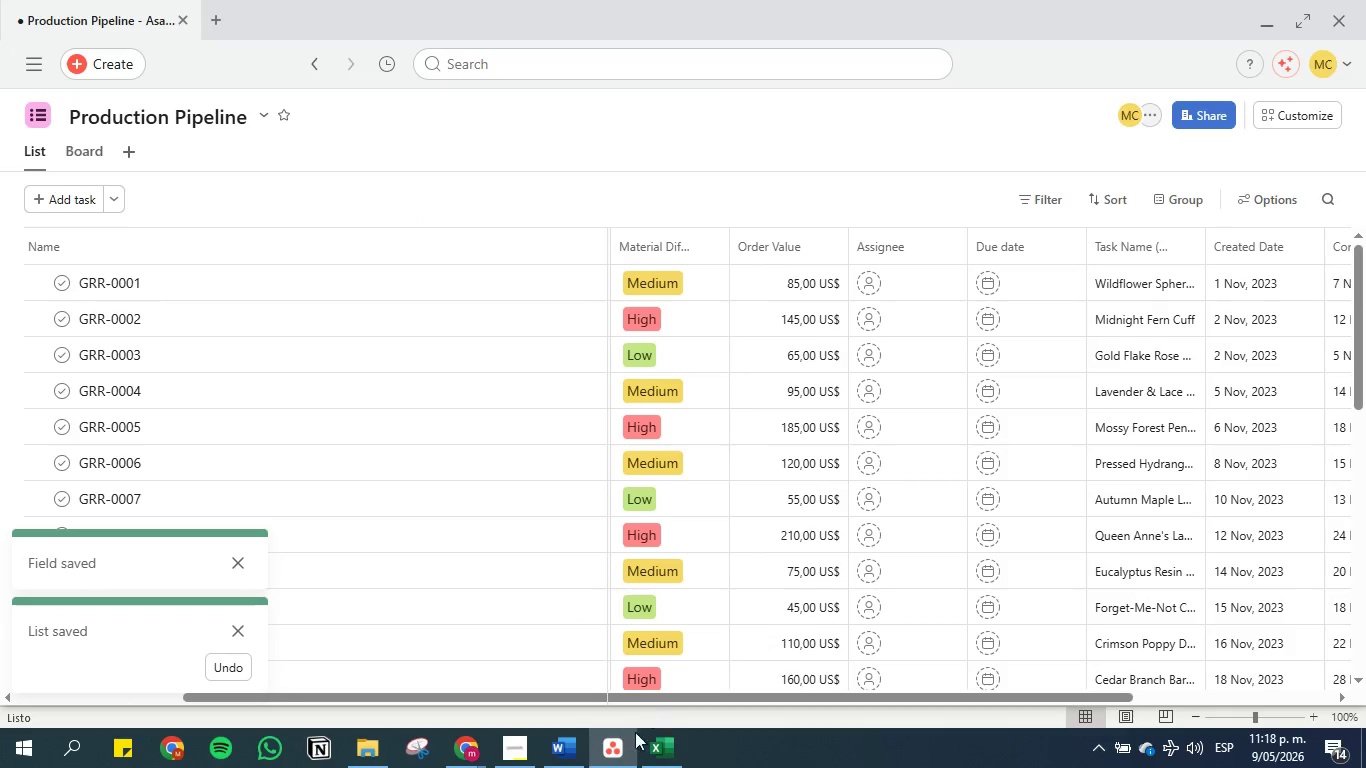 
left_click([570, 740])
 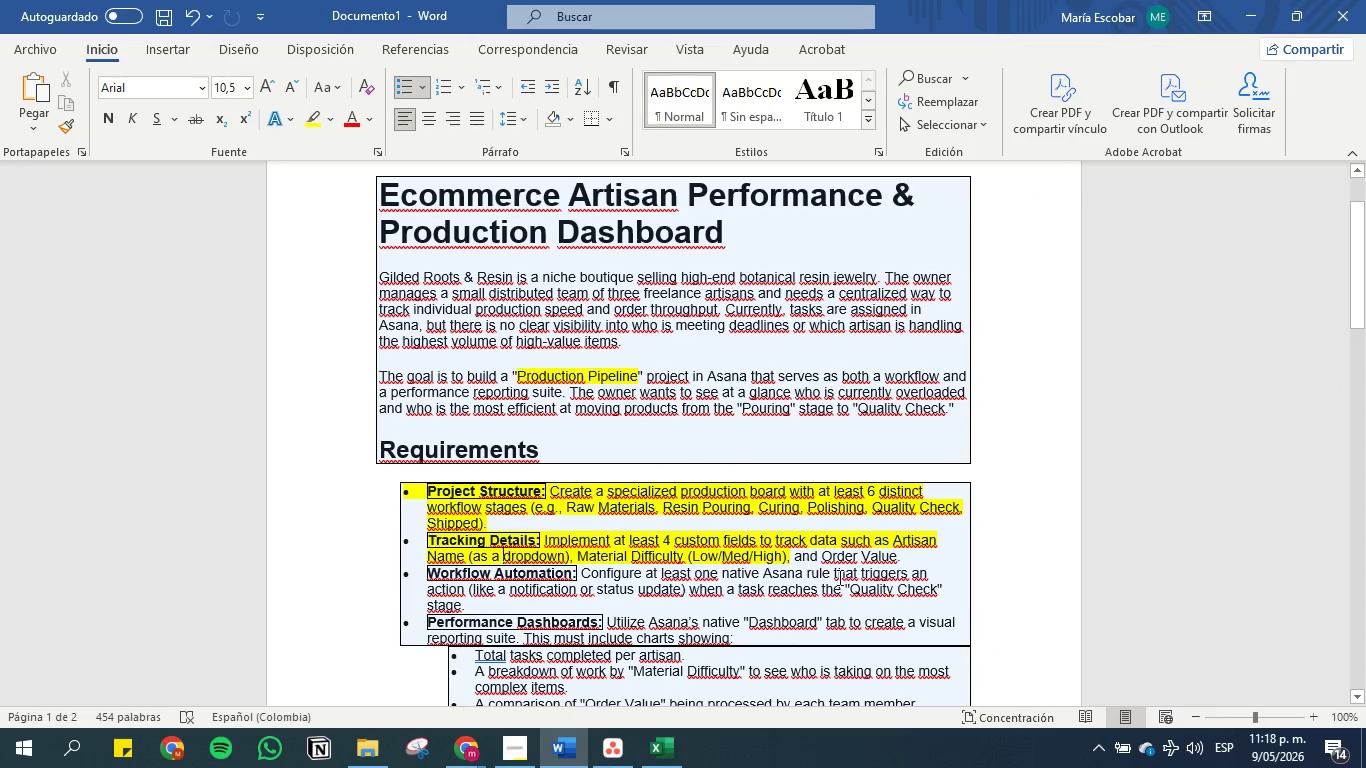 
left_click_drag(start_coordinate=[903, 555], to_coordinate=[777, 550])
 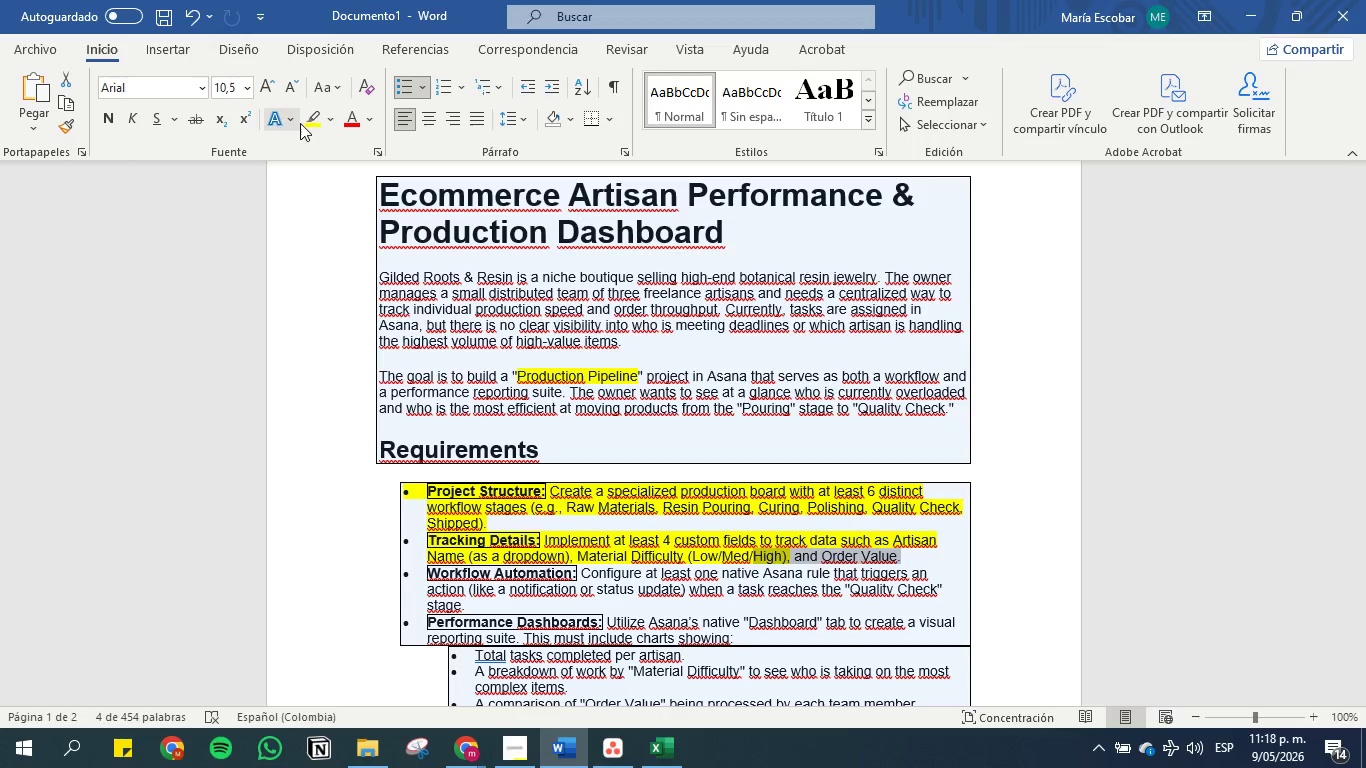 
left_click([309, 122])
 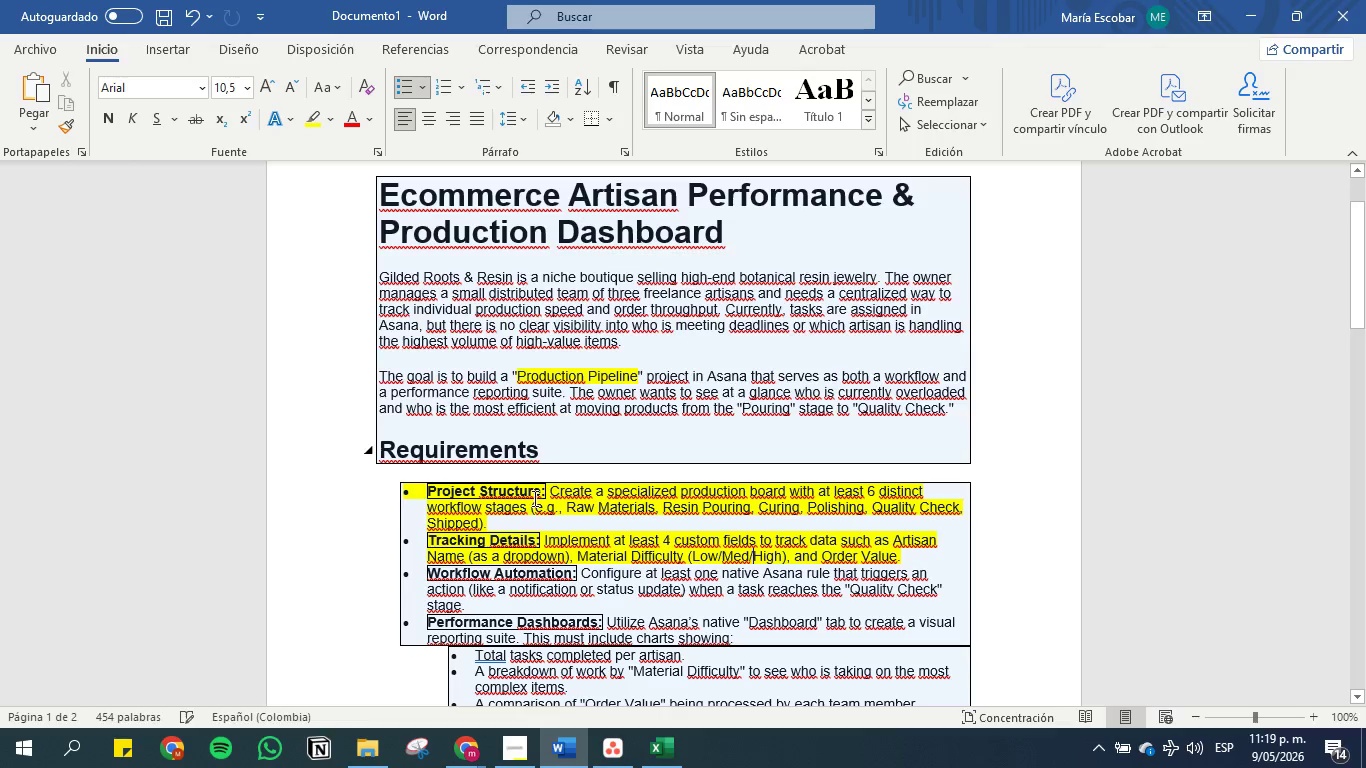 
left_click([544, 536])
 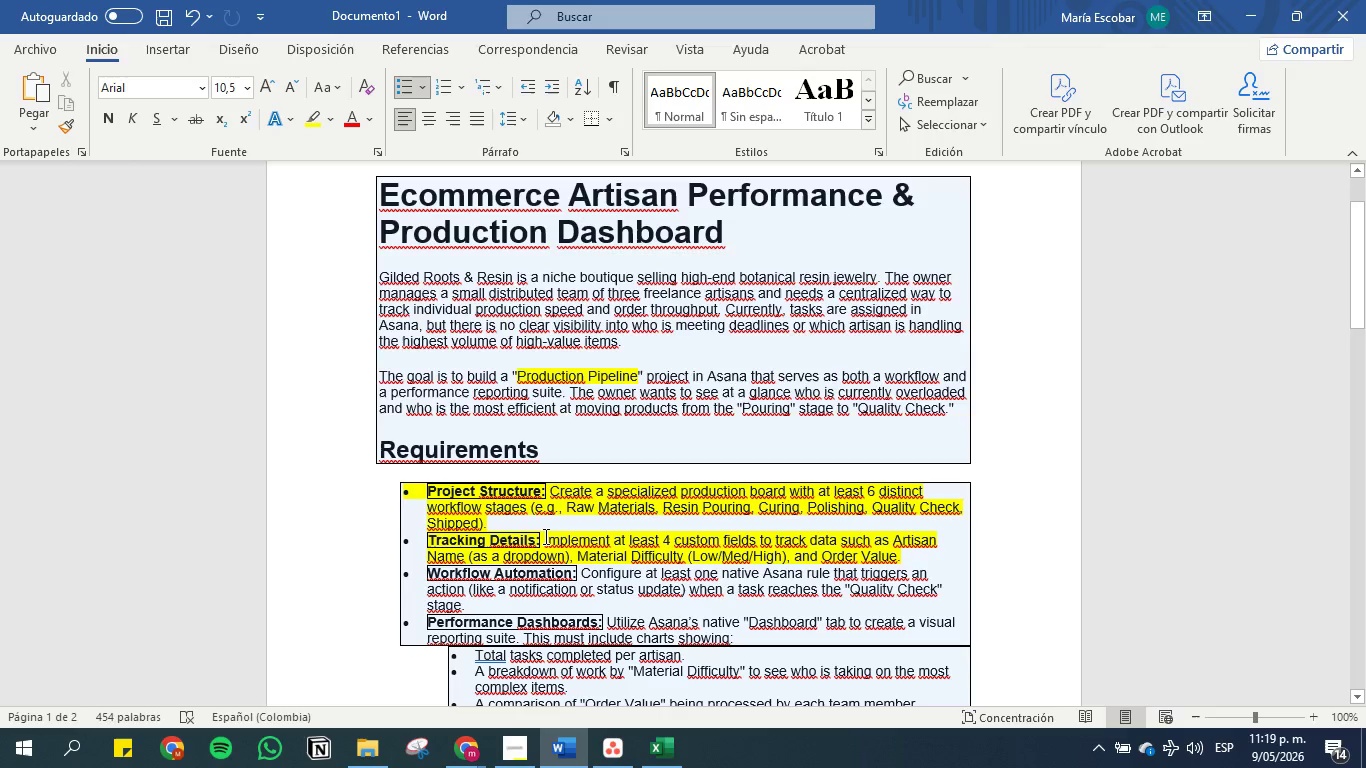 
scroll: coordinate [544, 536], scroll_direction: down, amount: 2.0
 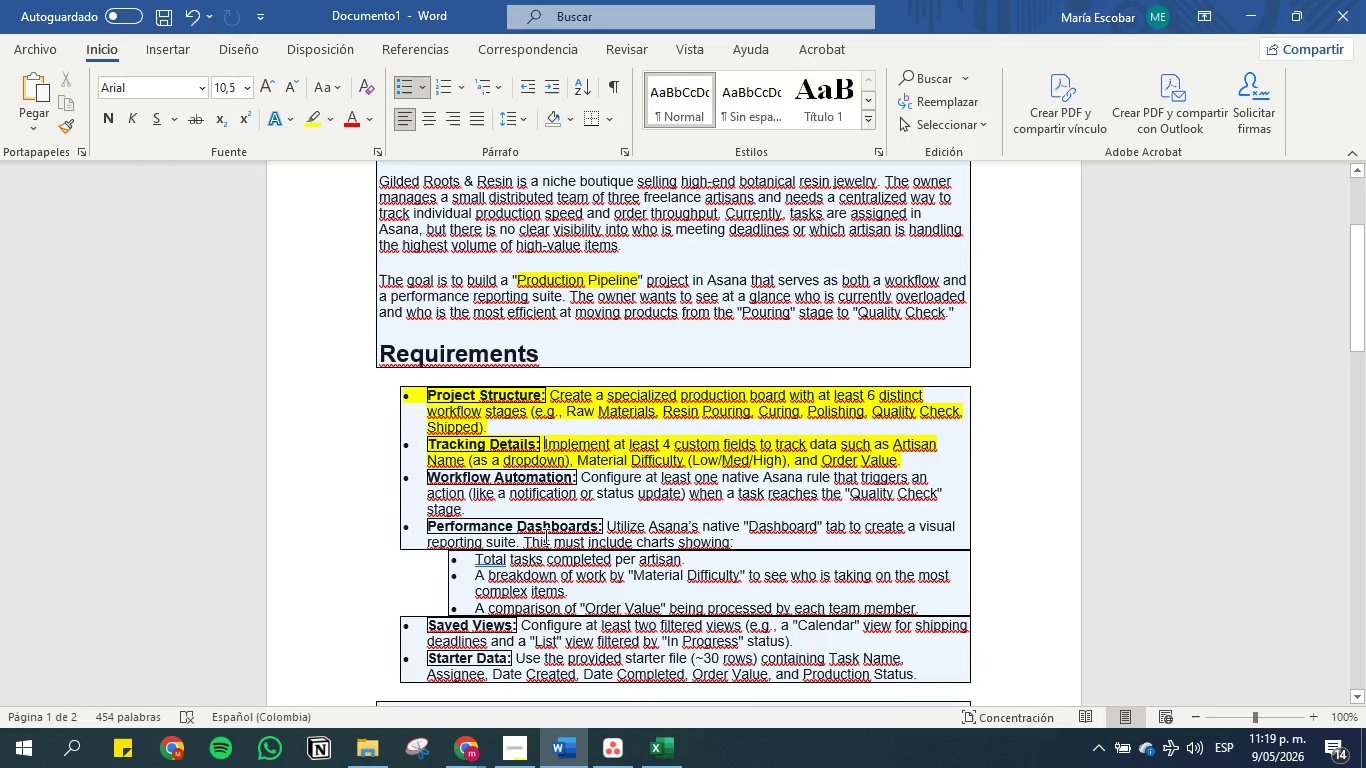 
scroll: coordinate [544, 536], scroll_direction: up, amount: 1.0
 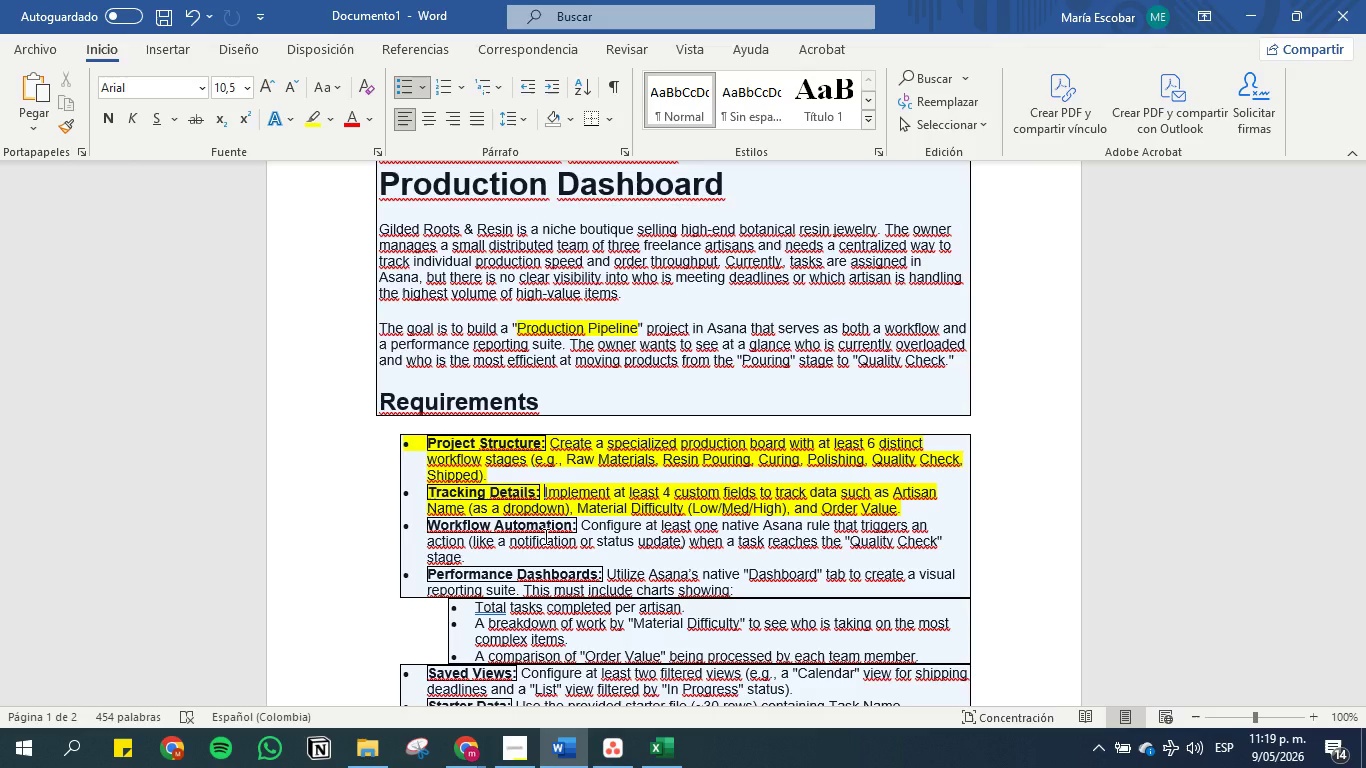 
wait(51.32)
 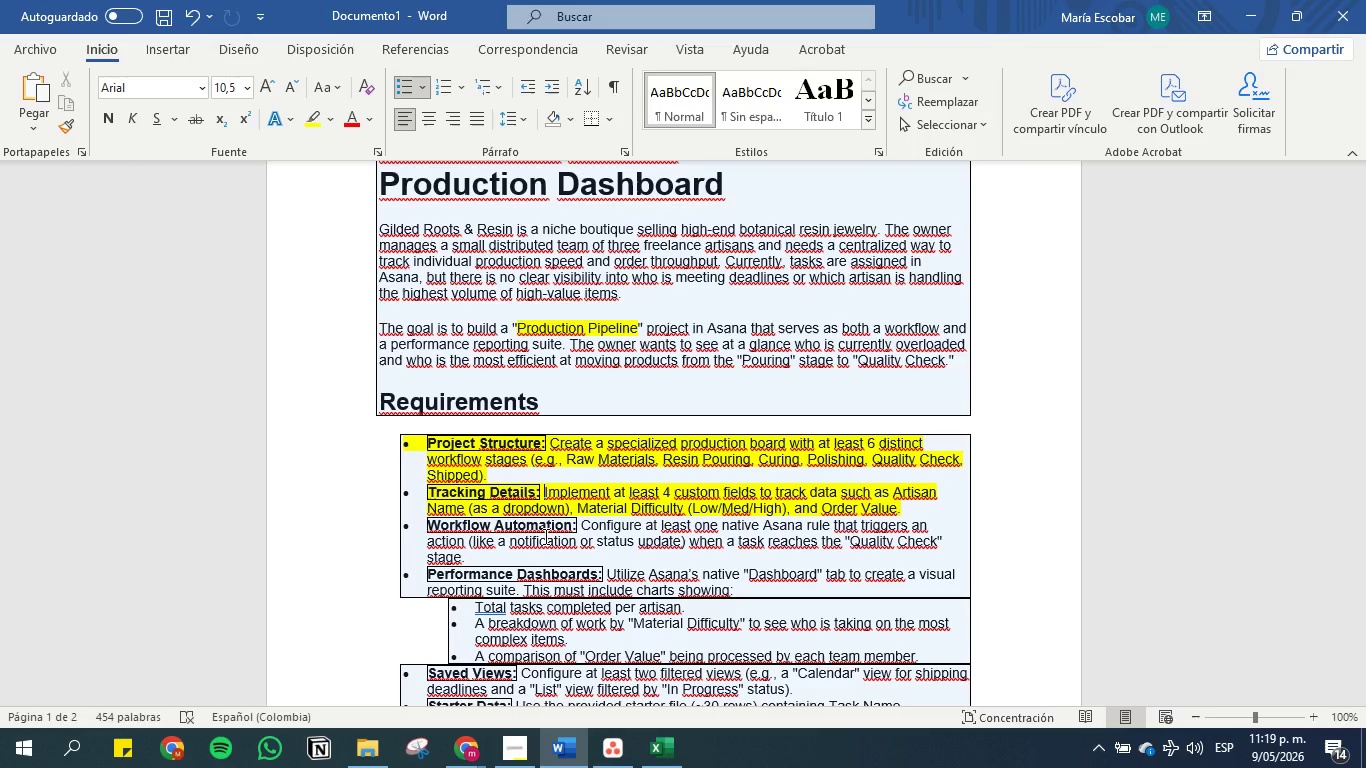 
scroll: coordinate [544, 536], scroll_direction: down, amount: 3.0
 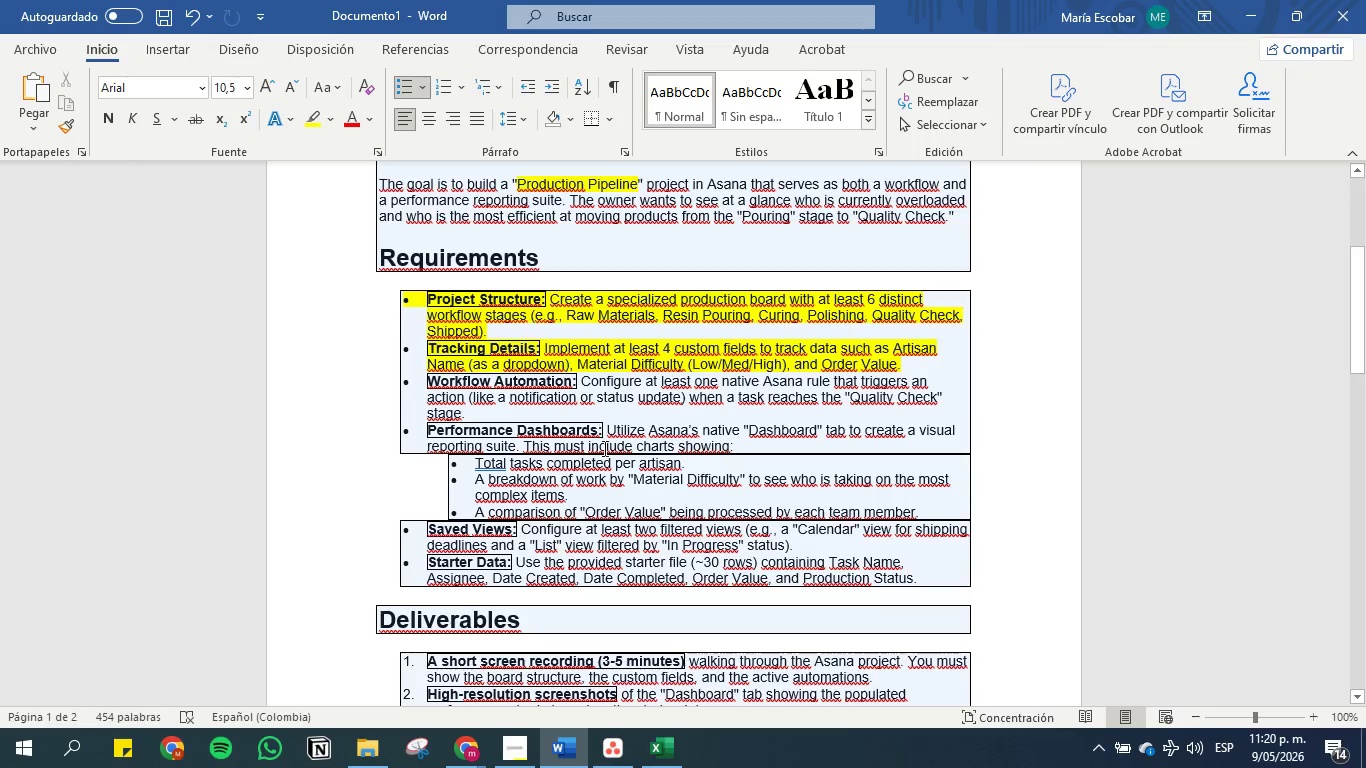 
wait(38.36)
 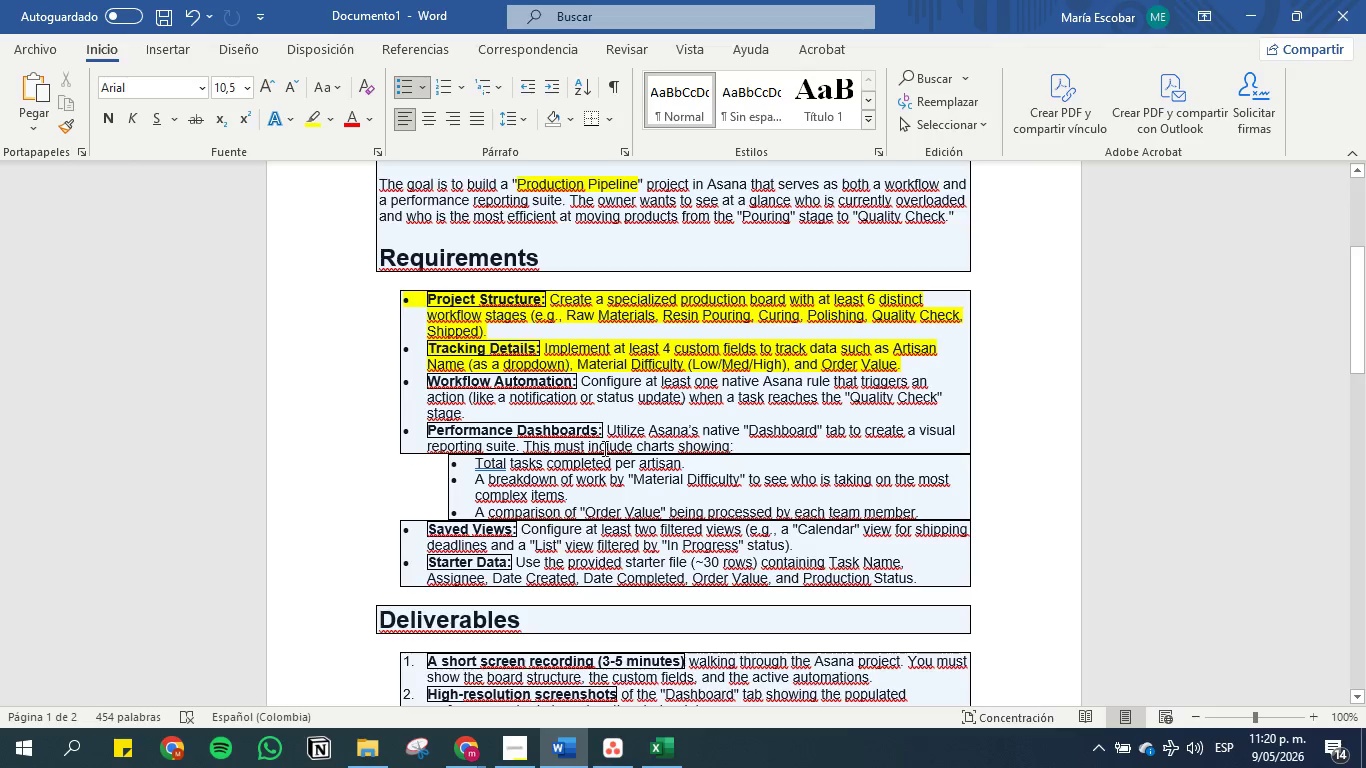 
scroll: coordinate [589, 375], scroll_direction: down, amount: 1.0
 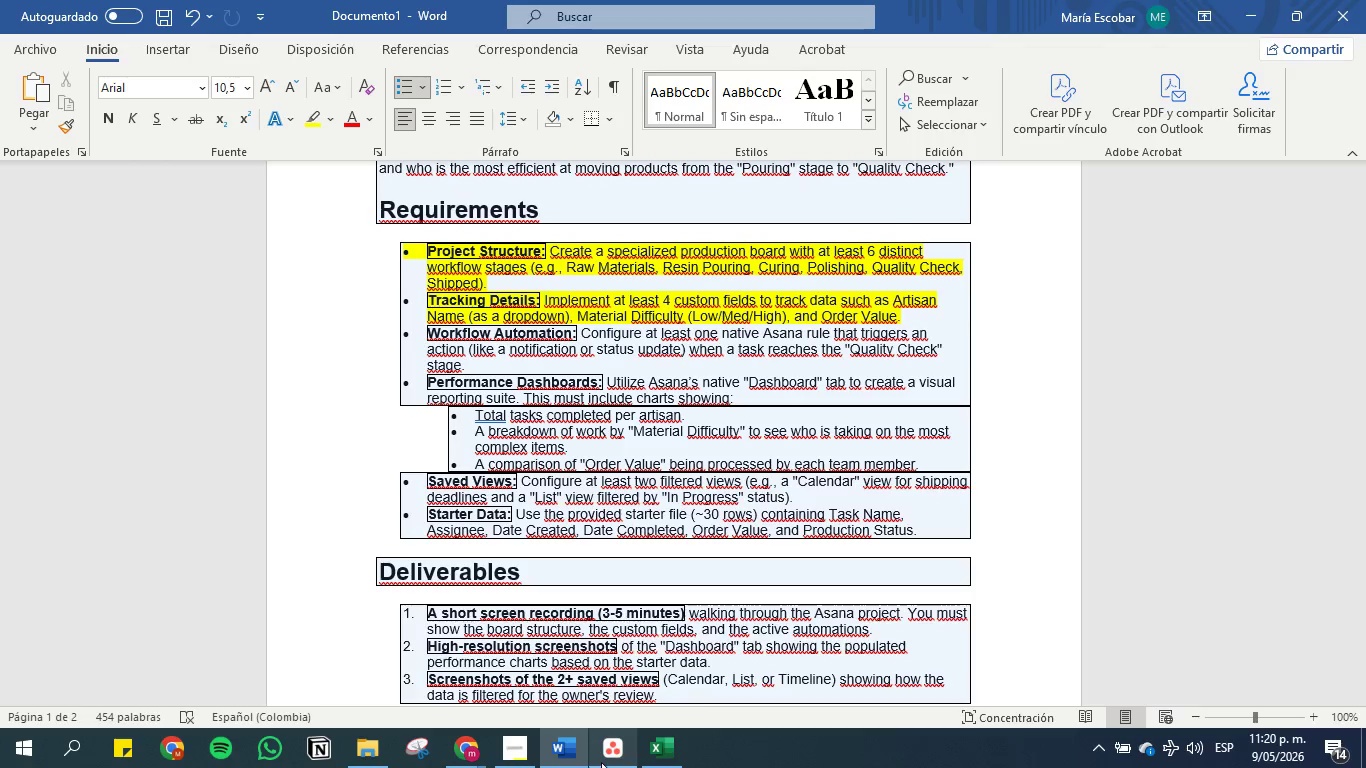 
left_click([603, 754])
 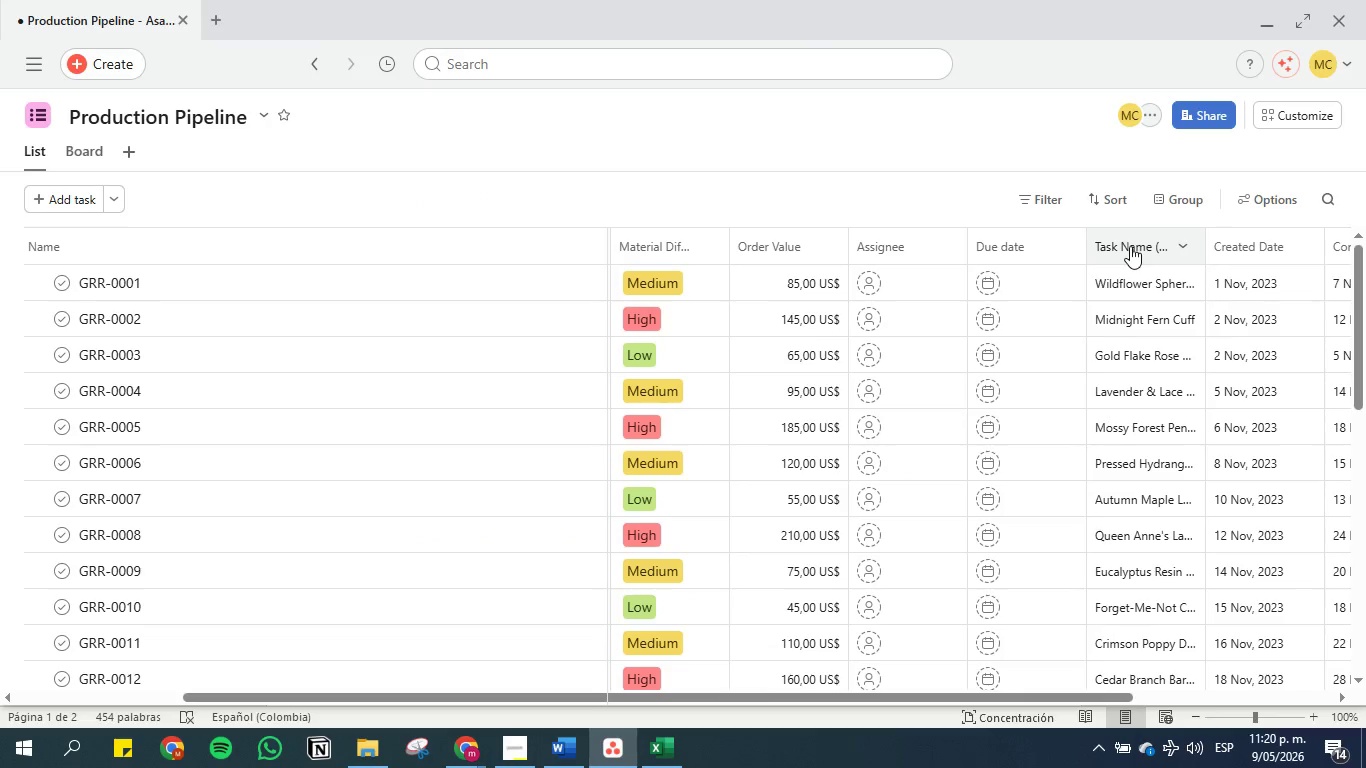 
left_click_drag(start_coordinate=[1130, 246], to_coordinate=[614, 248])
 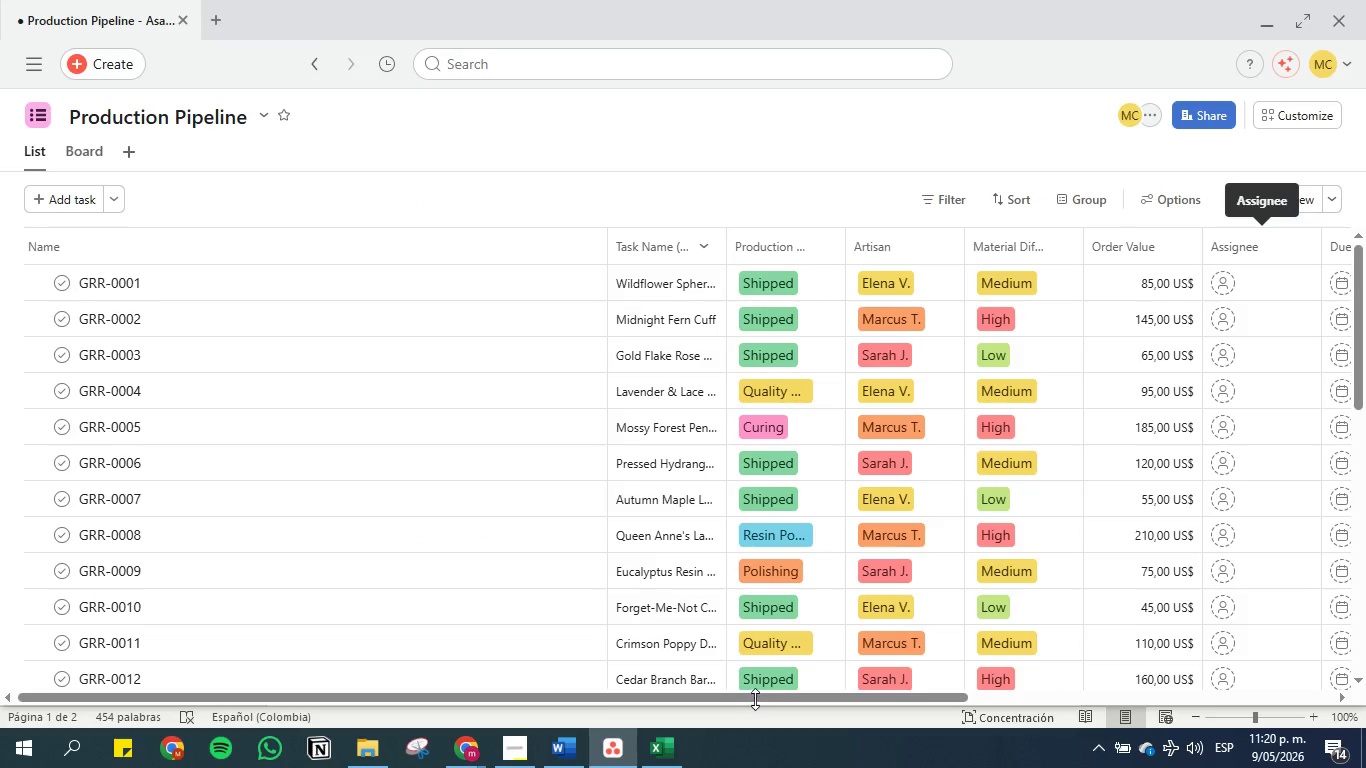 
left_click_drag(start_coordinate=[755, 698], to_coordinate=[1101, 691])
 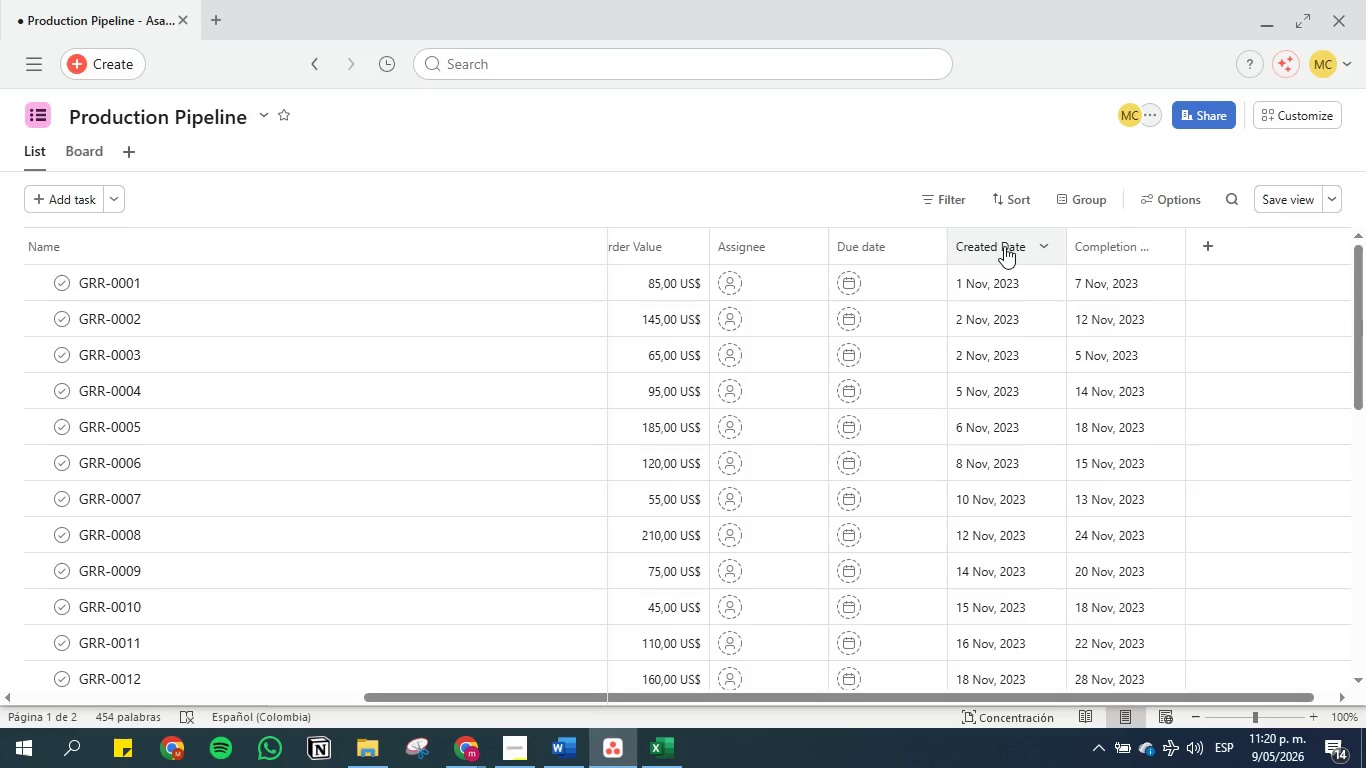 
left_click_drag(start_coordinate=[1004, 245], to_coordinate=[728, 248])
 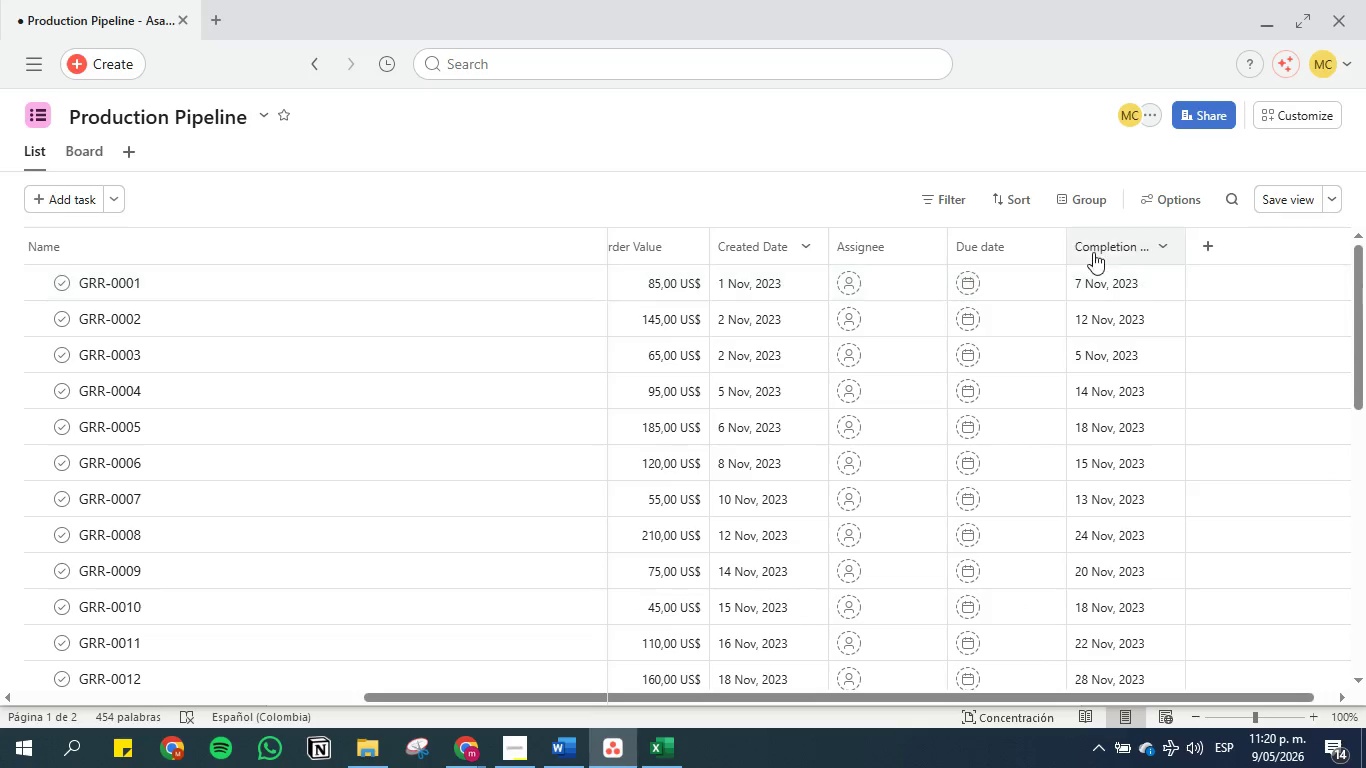 
left_click_drag(start_coordinate=[1105, 244], to_coordinate=[834, 243])
 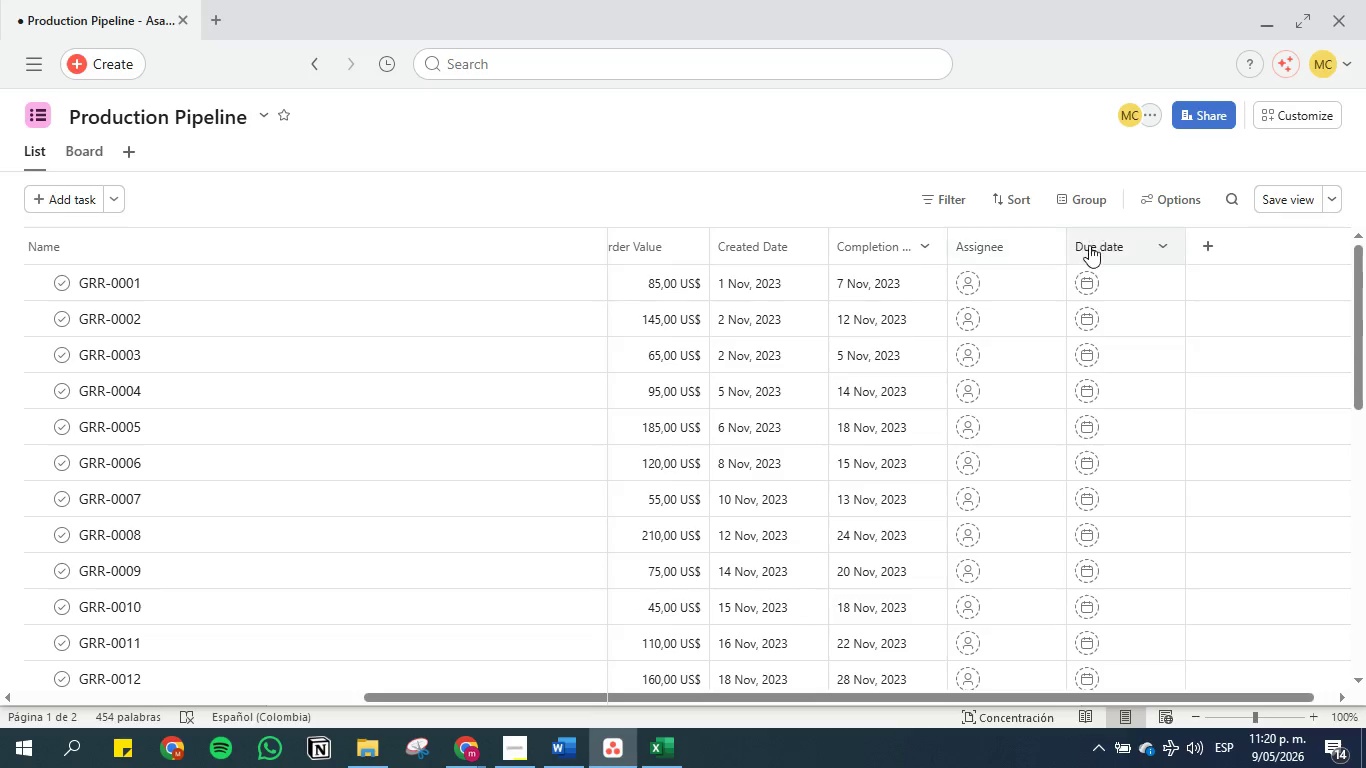 
left_click_drag(start_coordinate=[1098, 245], to_coordinate=[948, 245])
 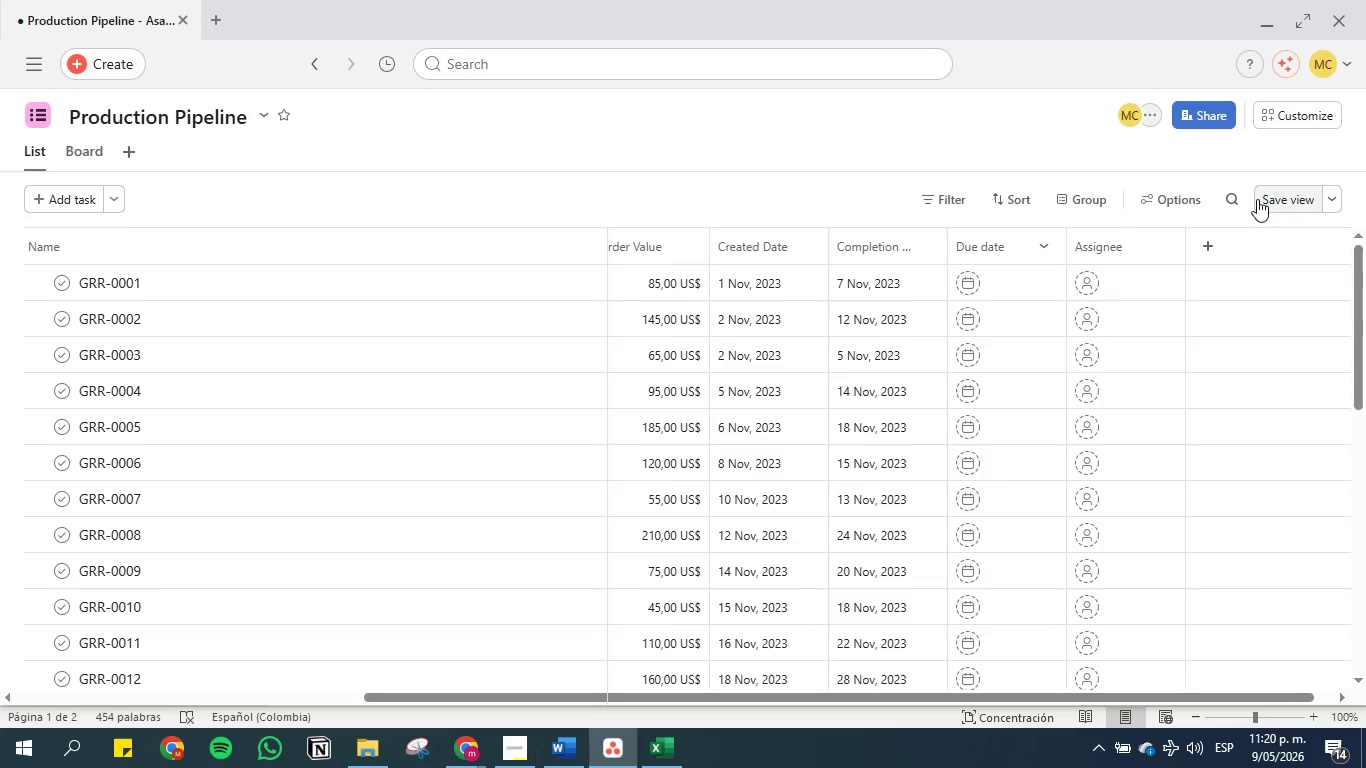 
left_click([1274, 196])
 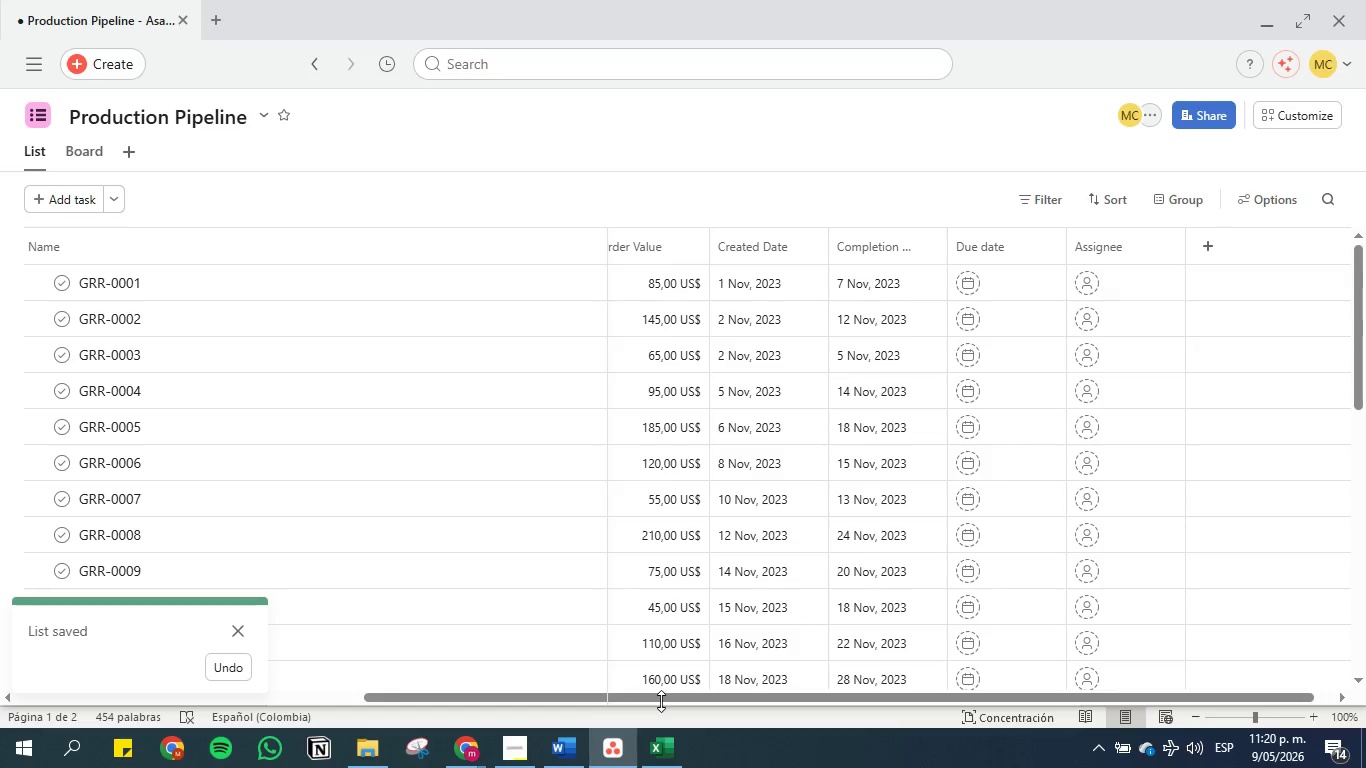 
left_click_drag(start_coordinate=[654, 695], to_coordinate=[249, 693])
 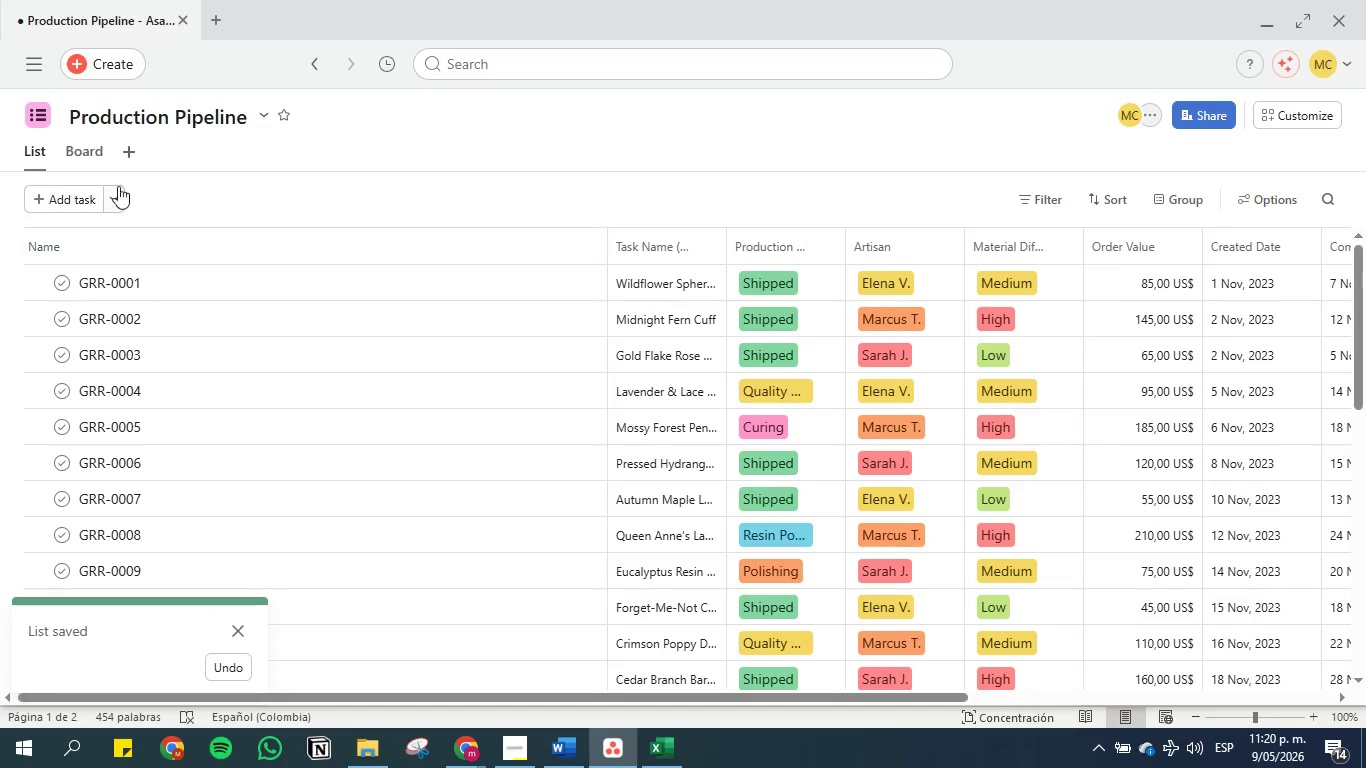 
left_click([97, 155])
 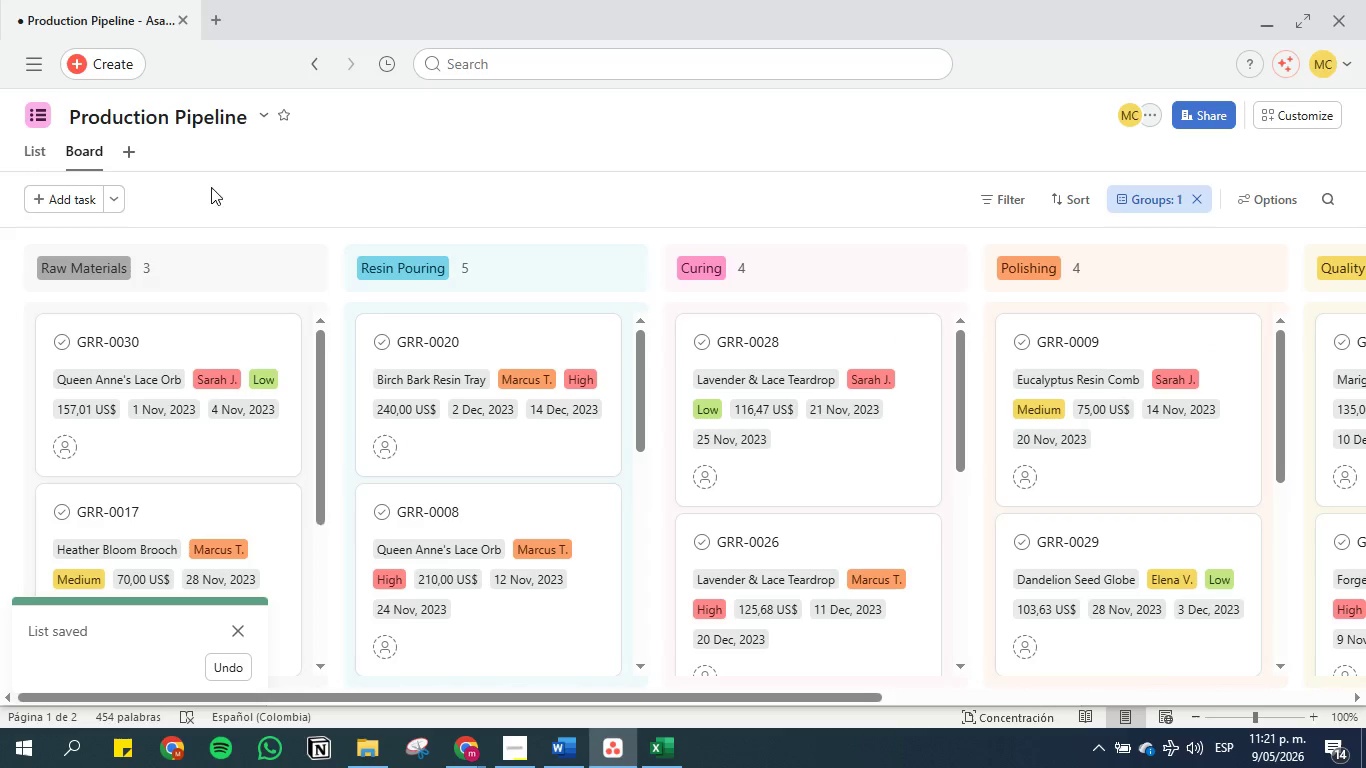 
left_click([30, 152])
 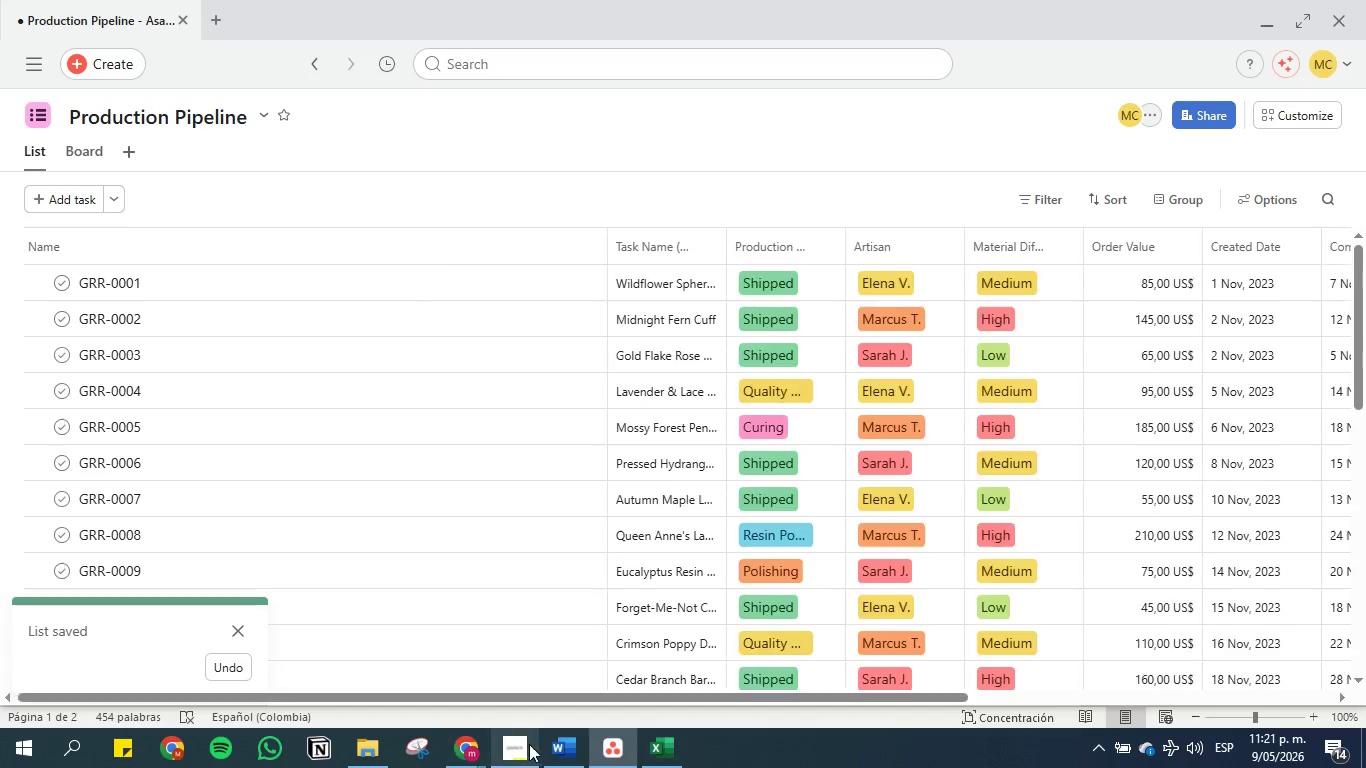 
left_click([557, 744])
 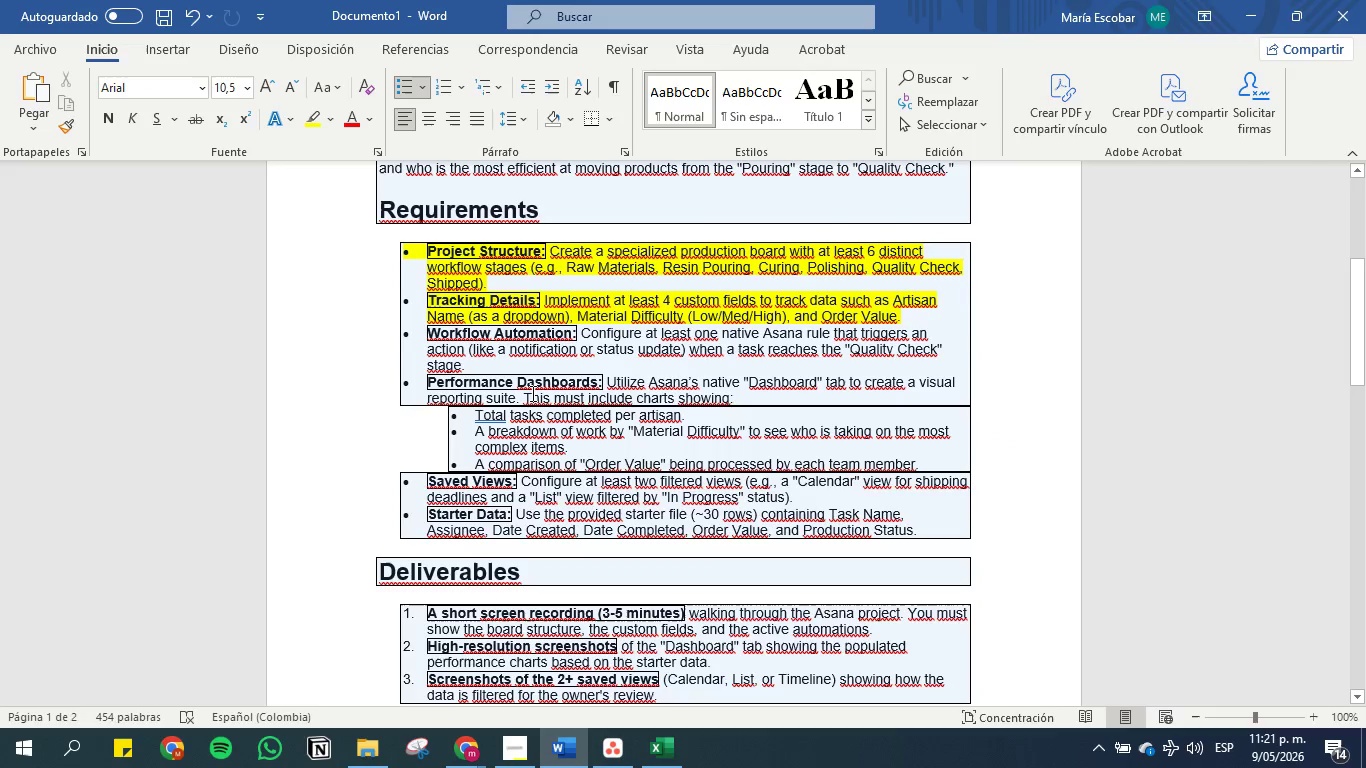 
left_click([551, 323])
 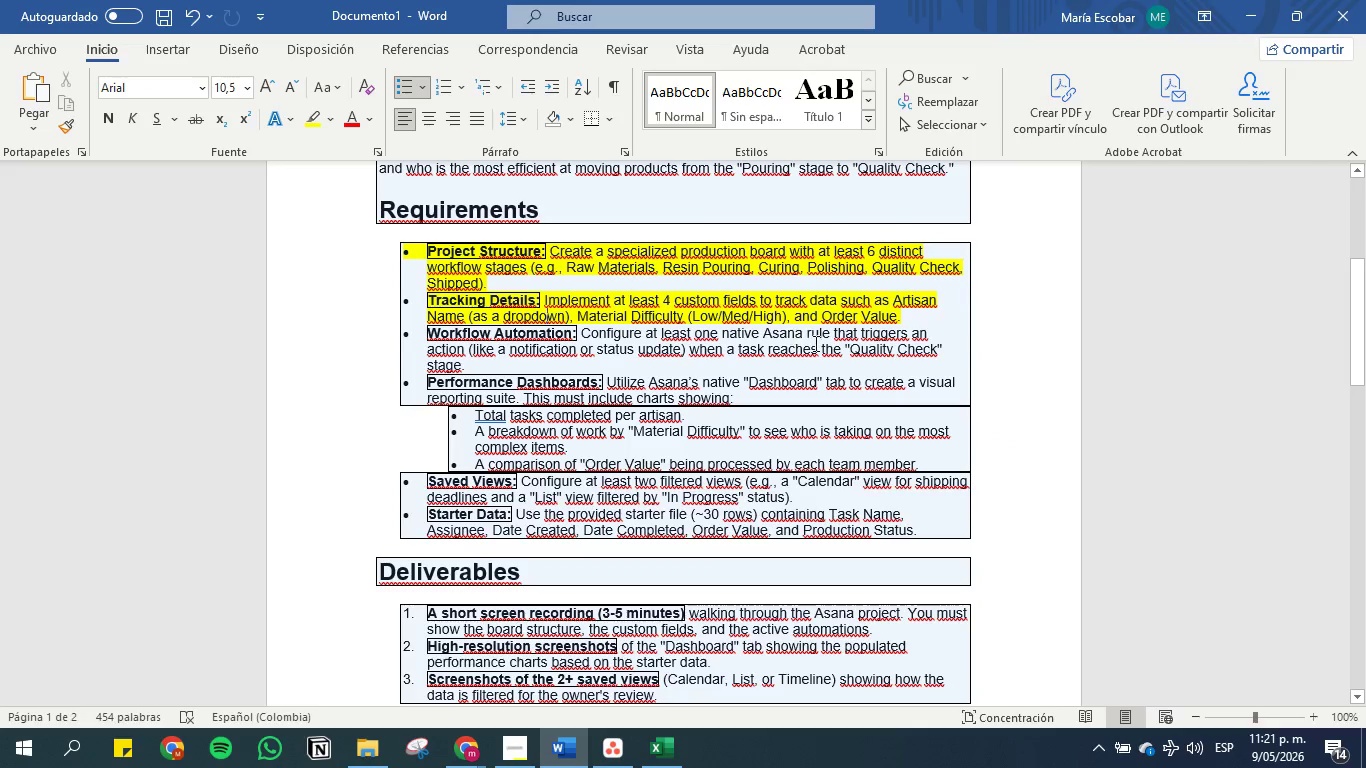 
left_click_drag(start_coordinate=[859, 334], to_coordinate=[921, 371])
 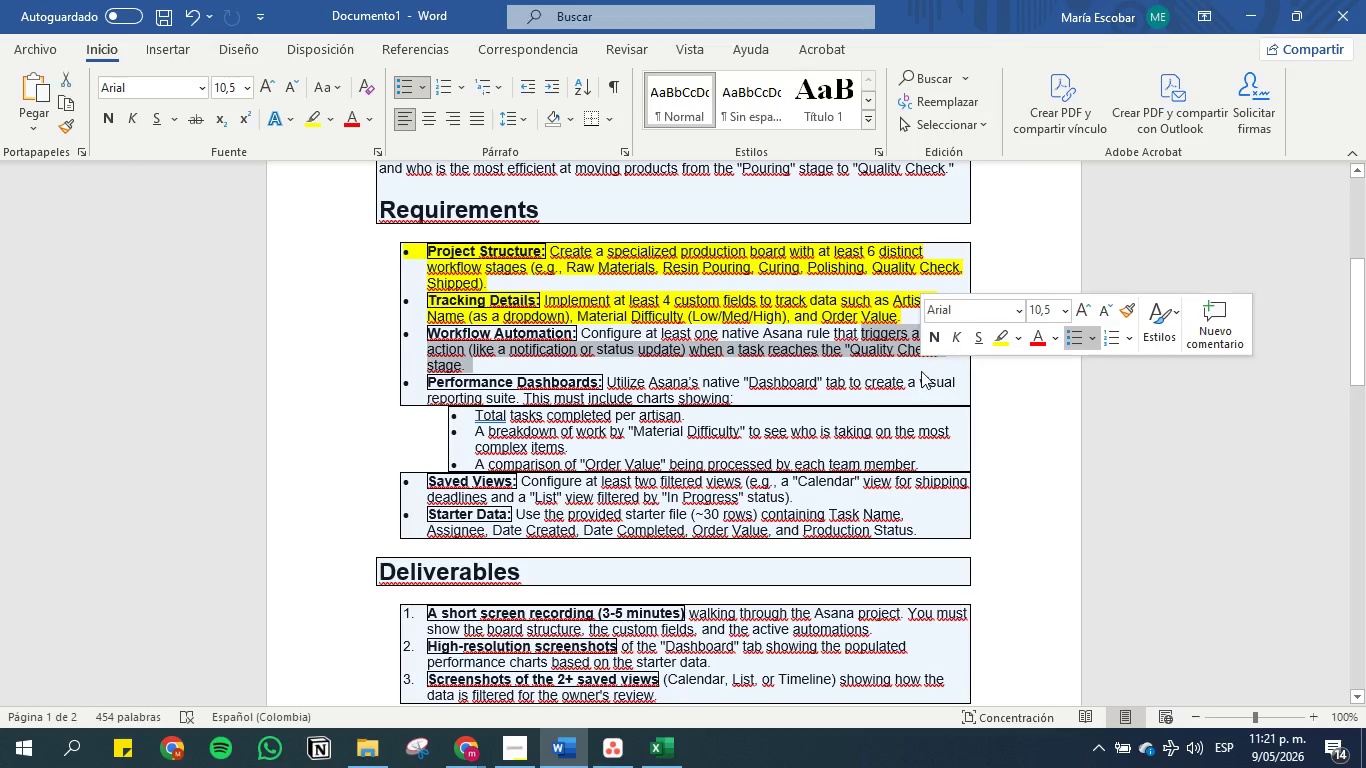 
key(Control+C)
 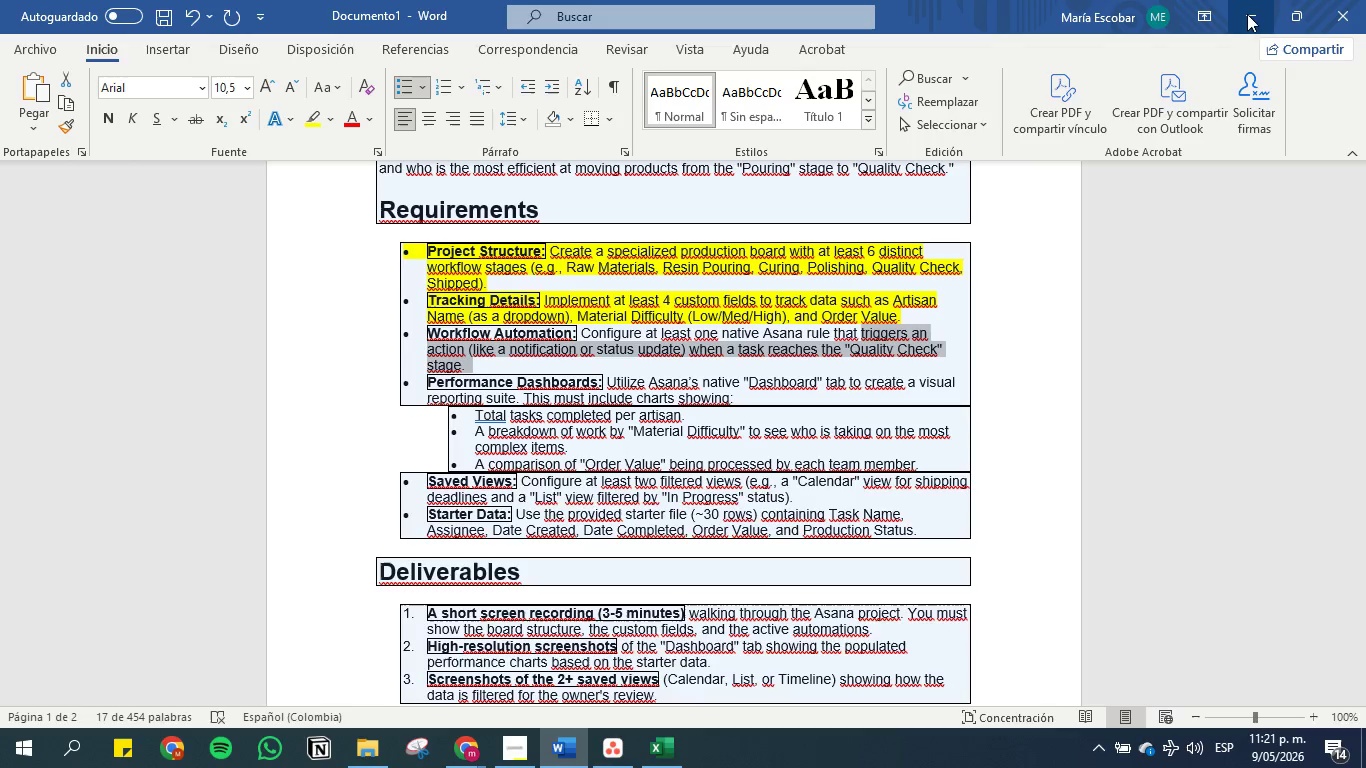 
left_click([1251, 17])
 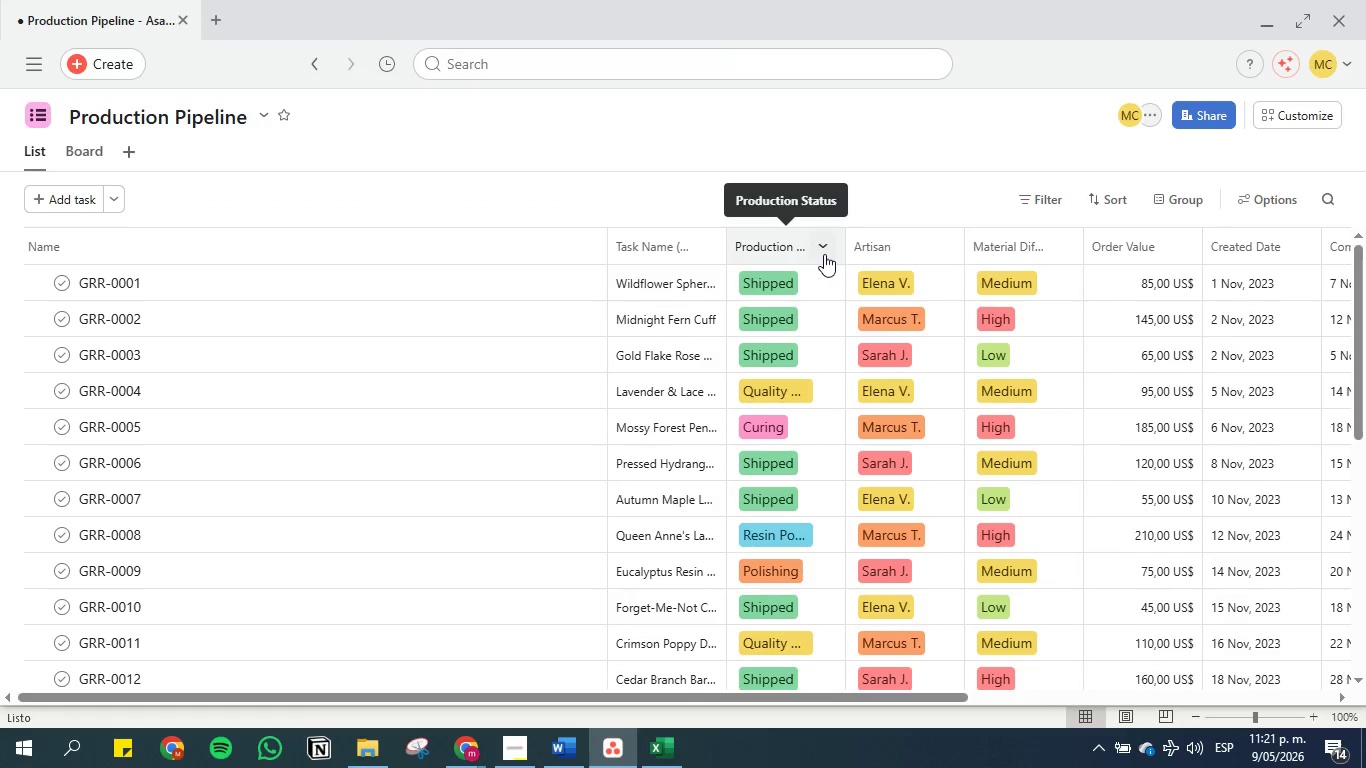 
left_click([825, 254])
 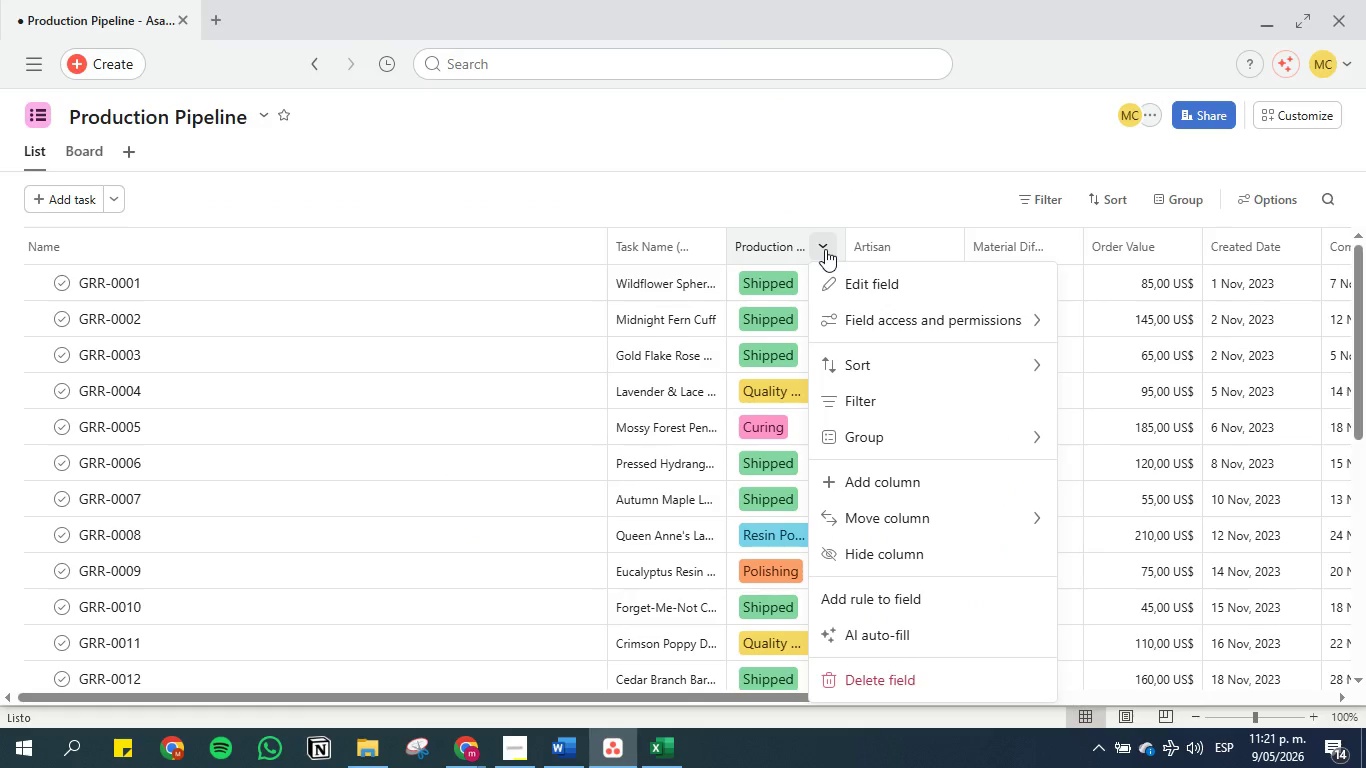 
left_click([825, 247])
 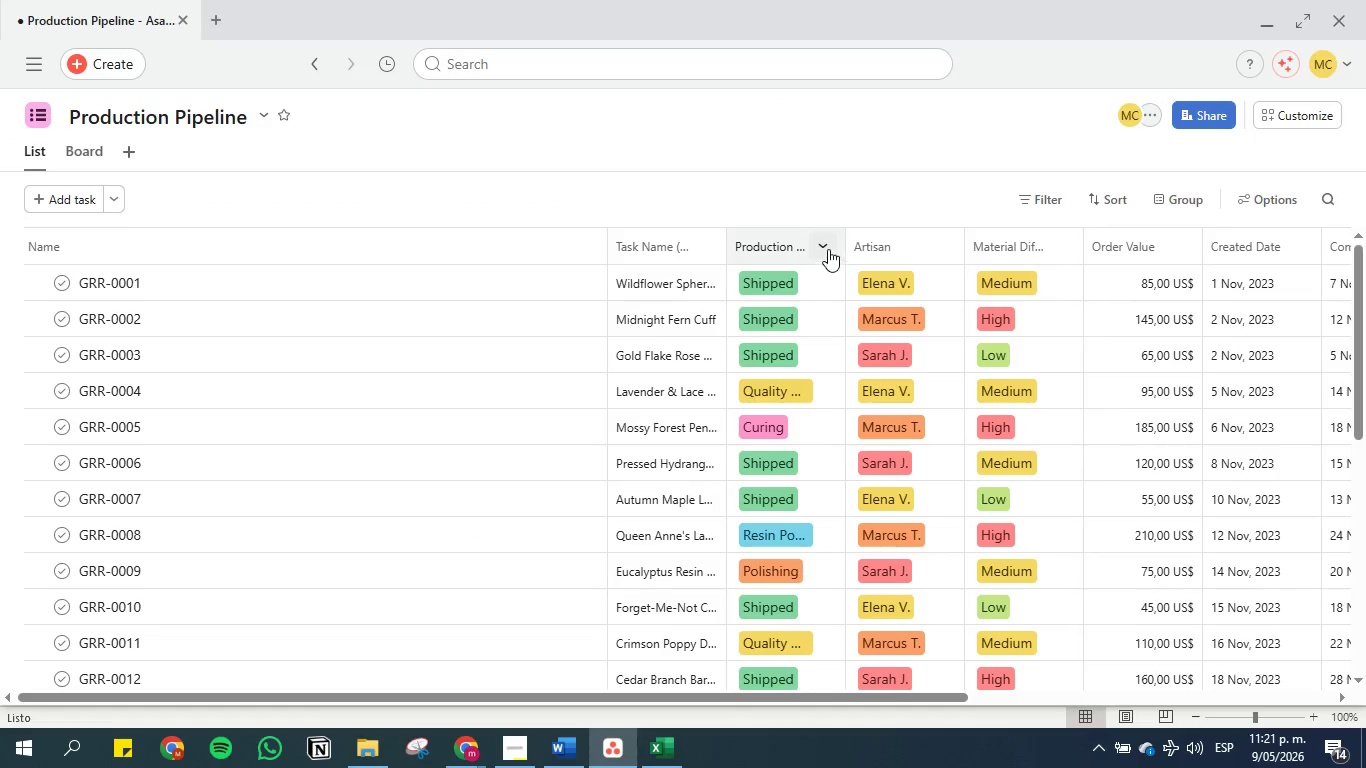 
left_click([828, 249])
 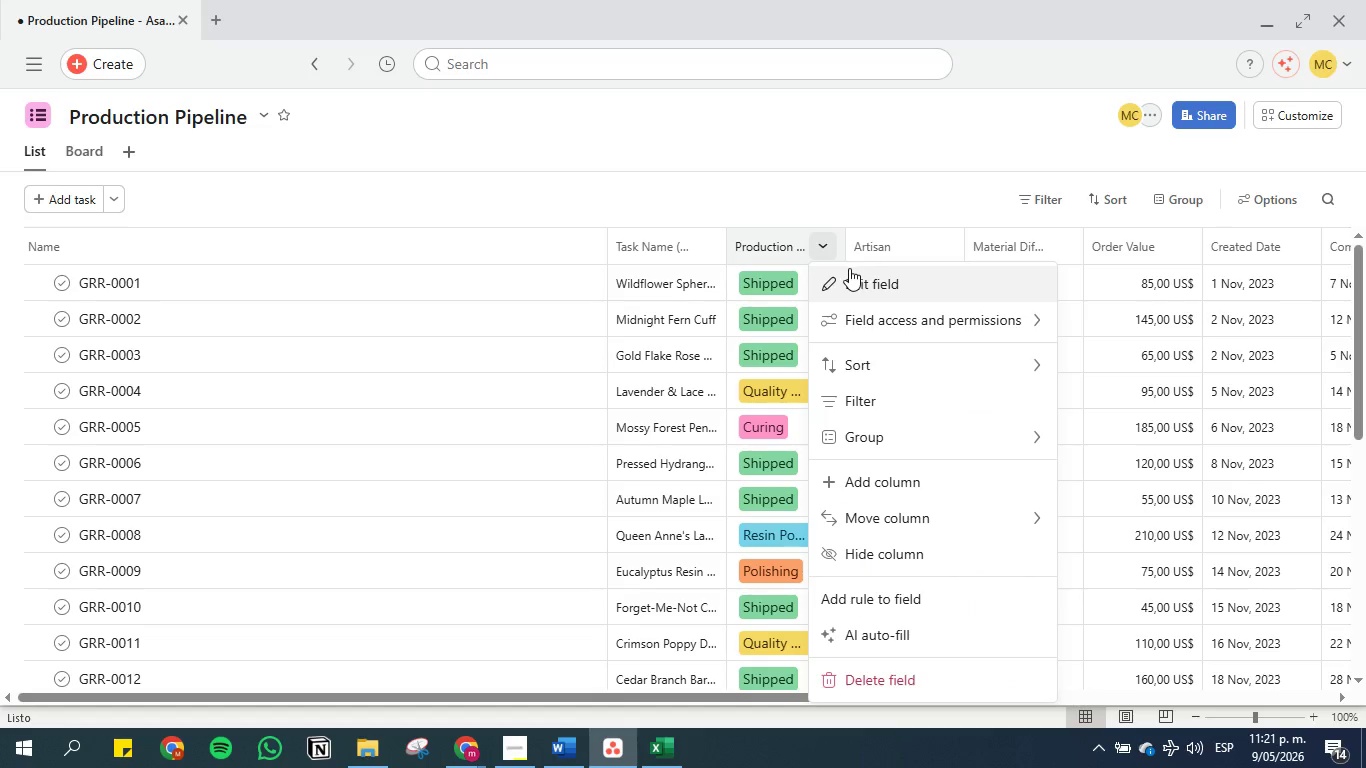 
left_click([849, 268])
 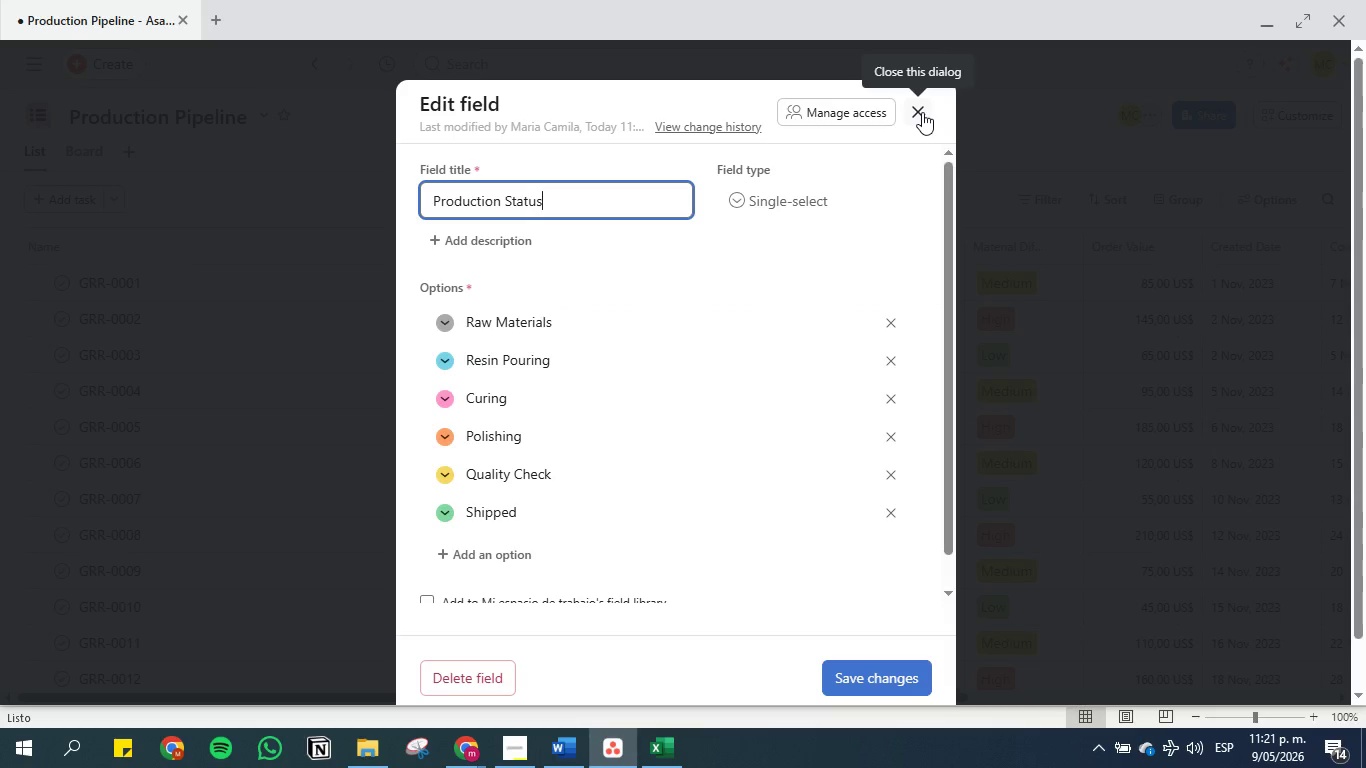 
left_click([922, 112])
 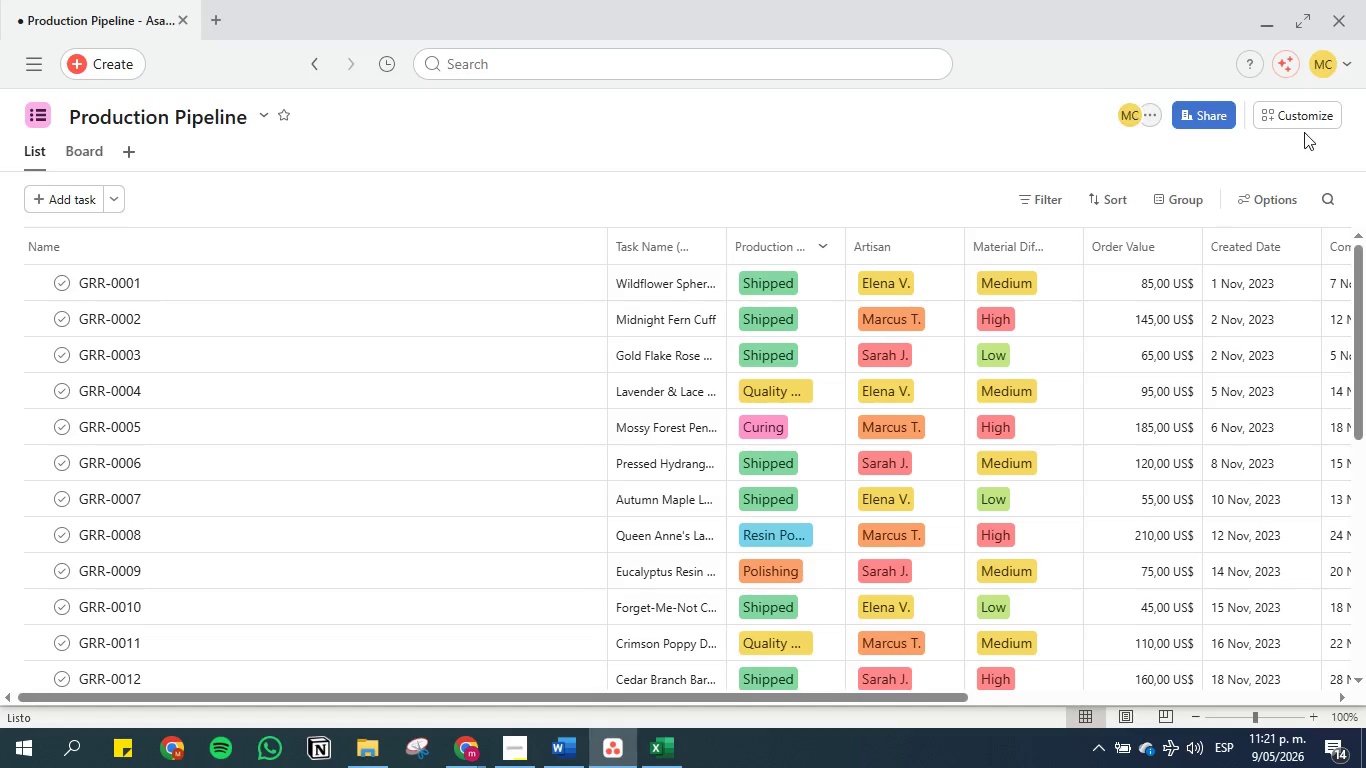 
left_click([1302, 117])
 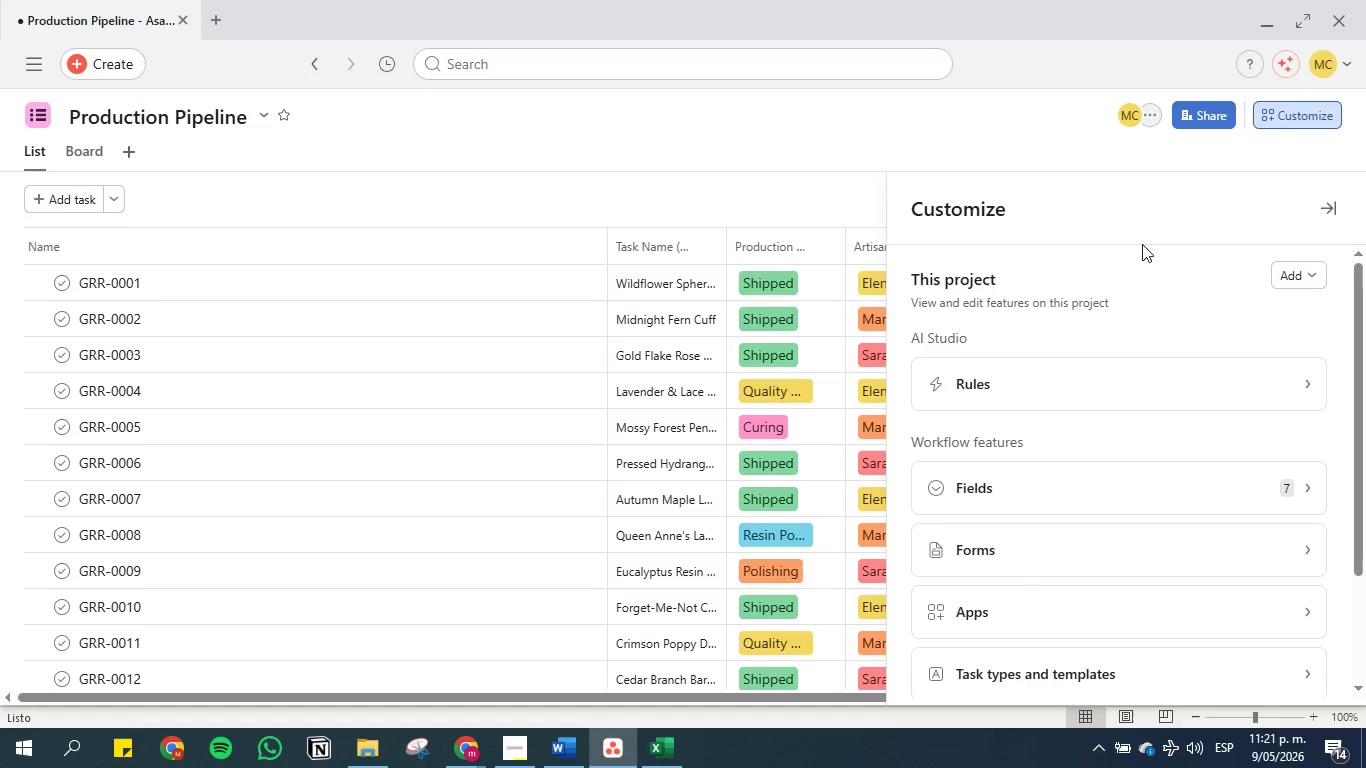 
left_click([1062, 398])
 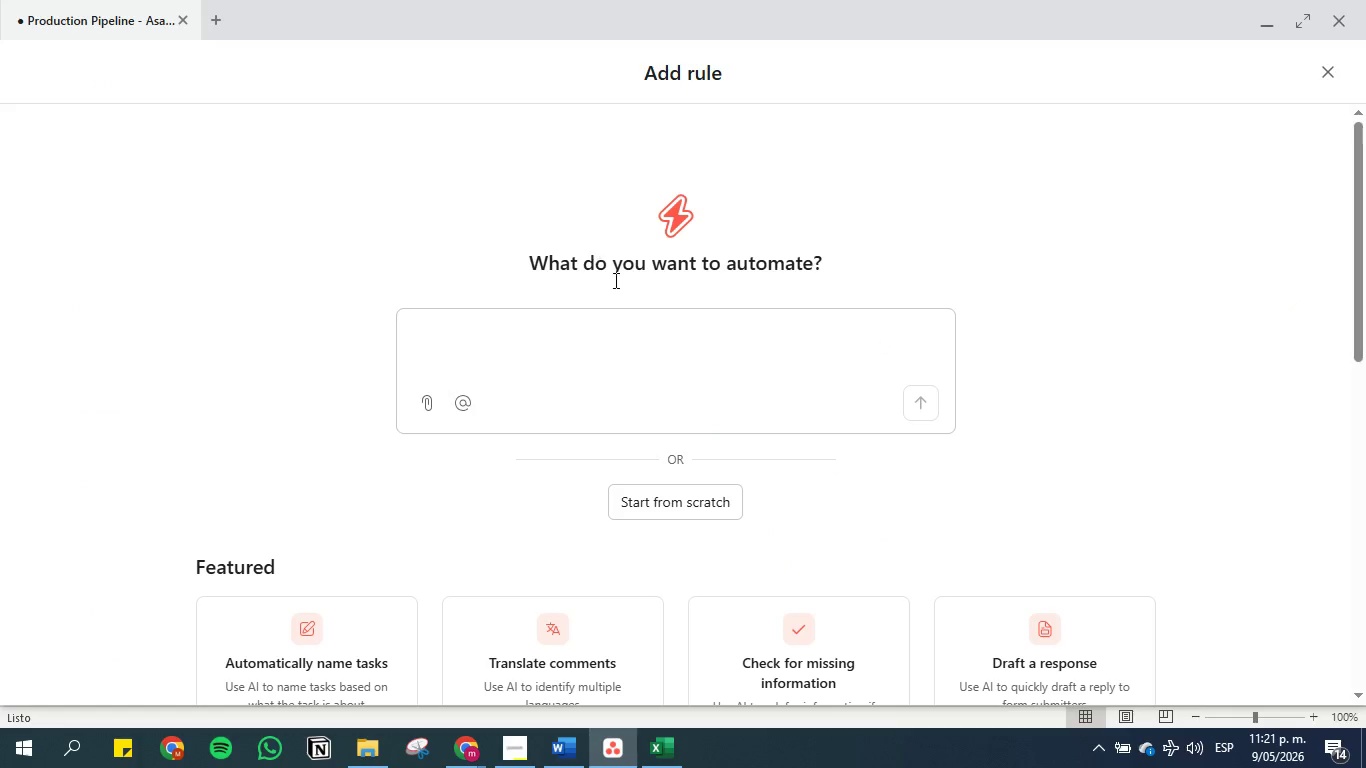 
double_click([595, 352])
 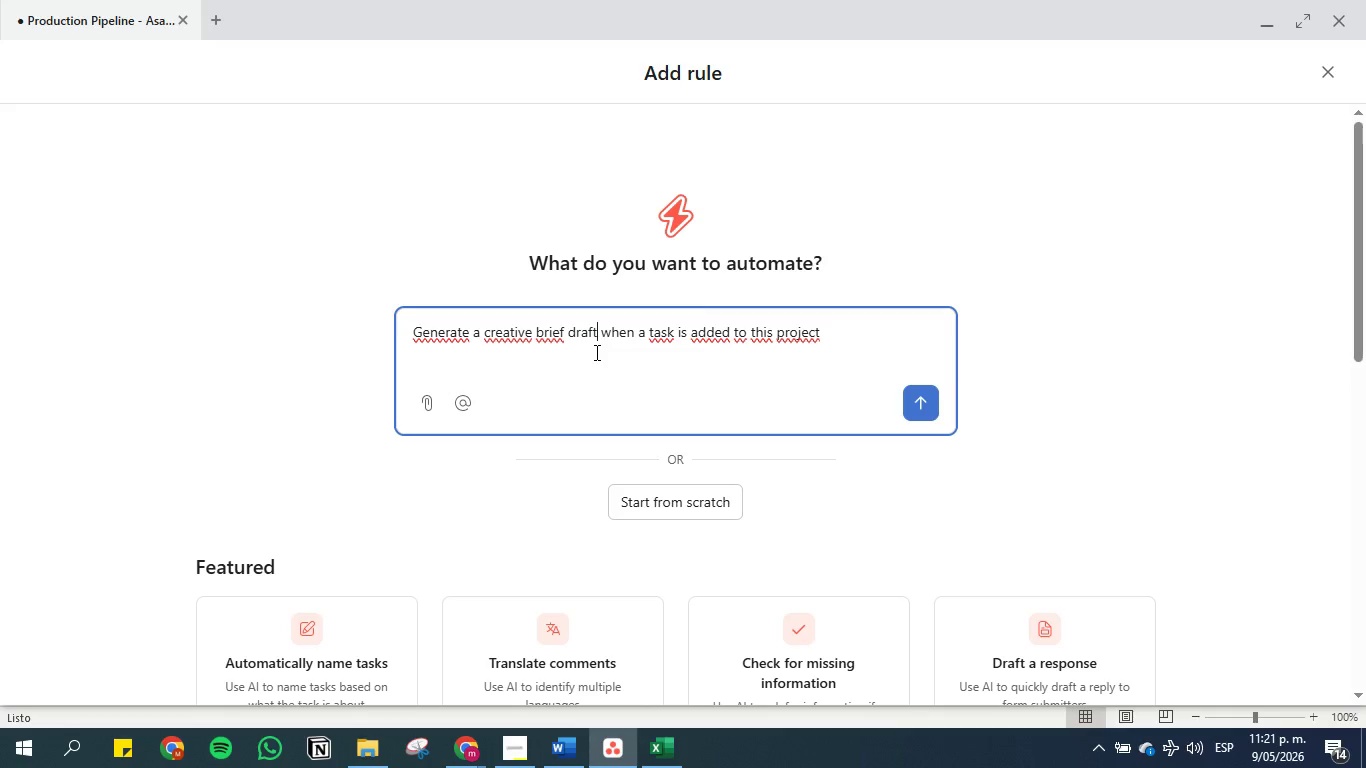 
triple_click([595, 352])
 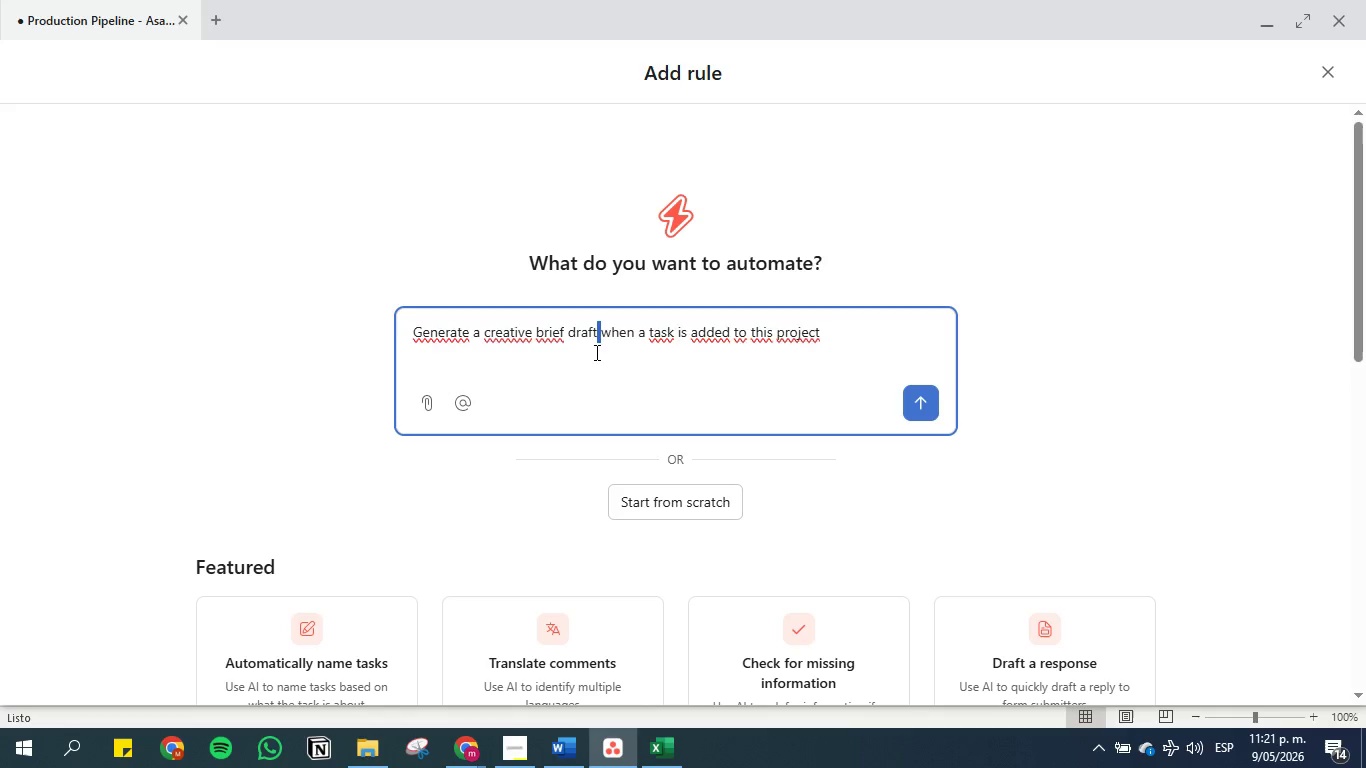 
triple_click([595, 352])
 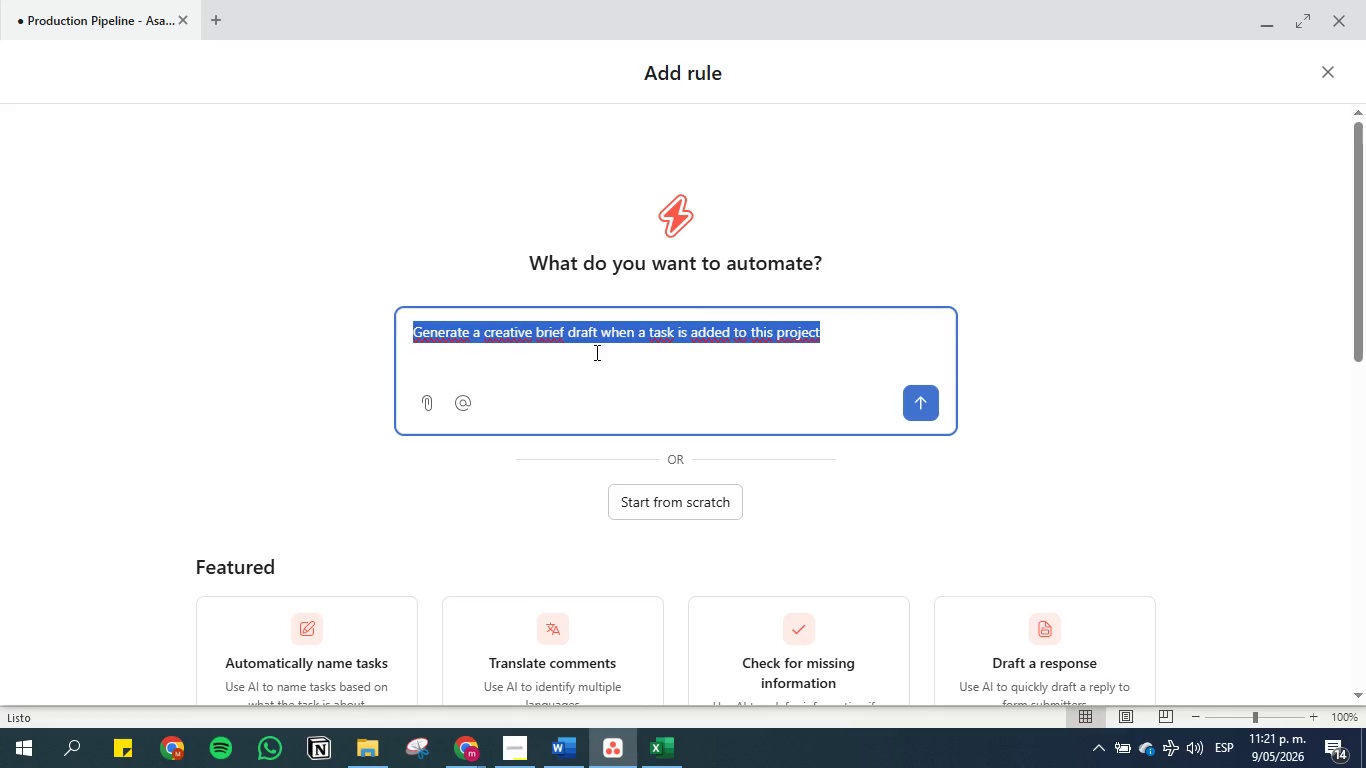 
key(Backspace)
 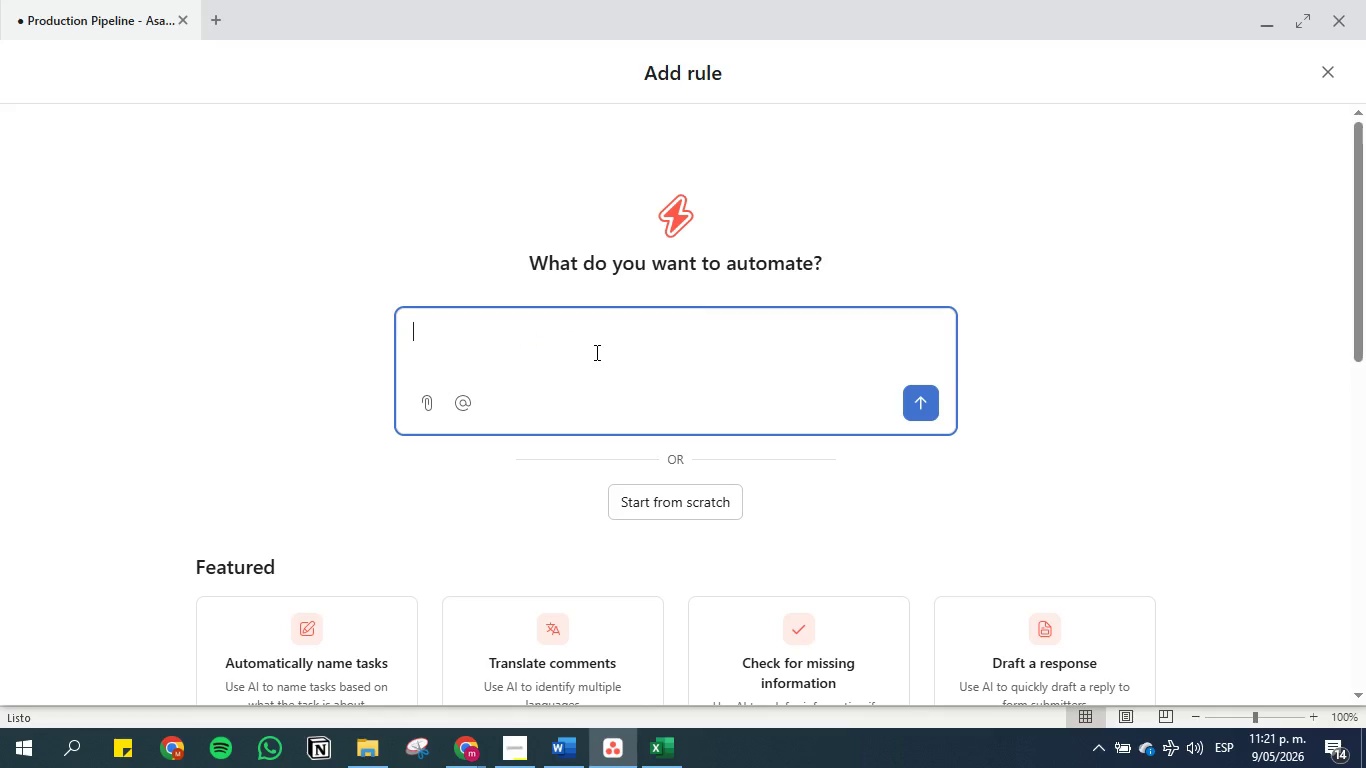 
key(Control+V)
 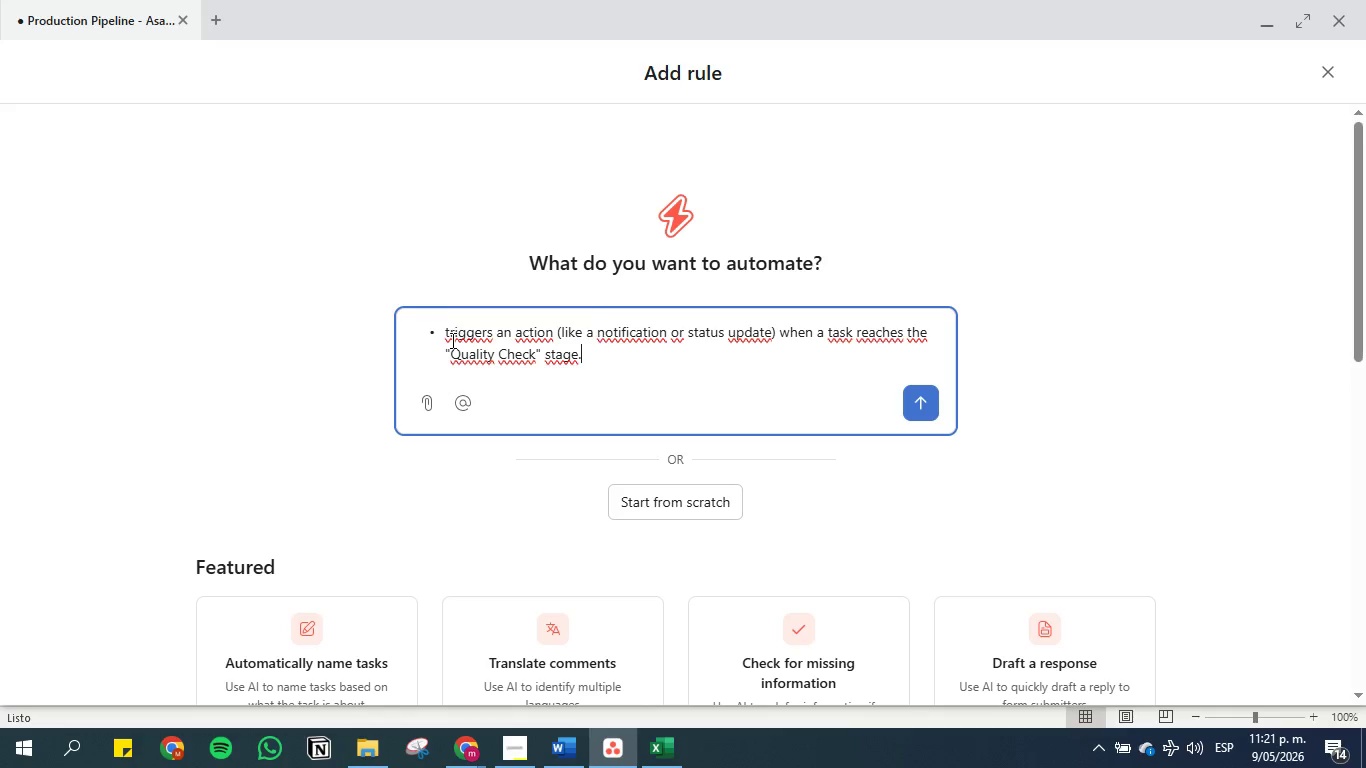 
left_click([443, 325])
 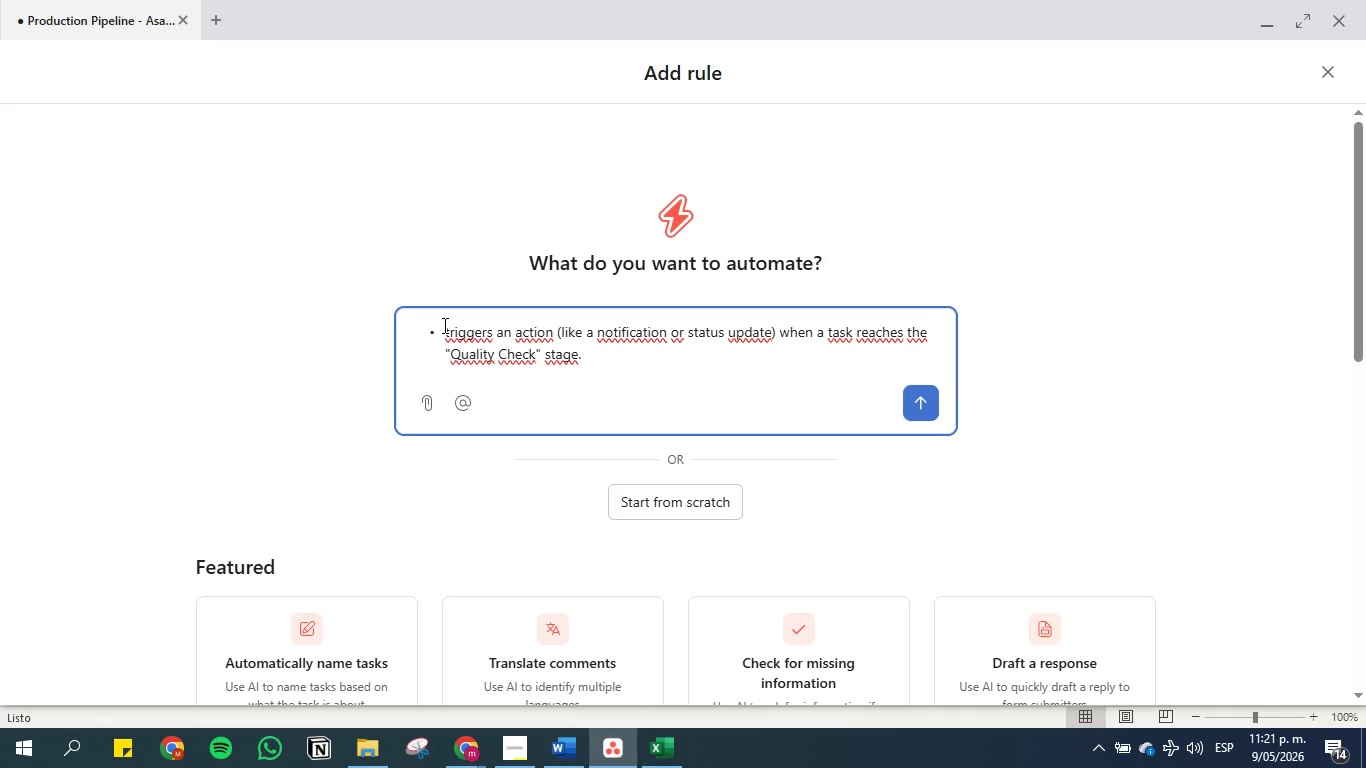 
hold_key(key=Backspace, duration=0.88)
 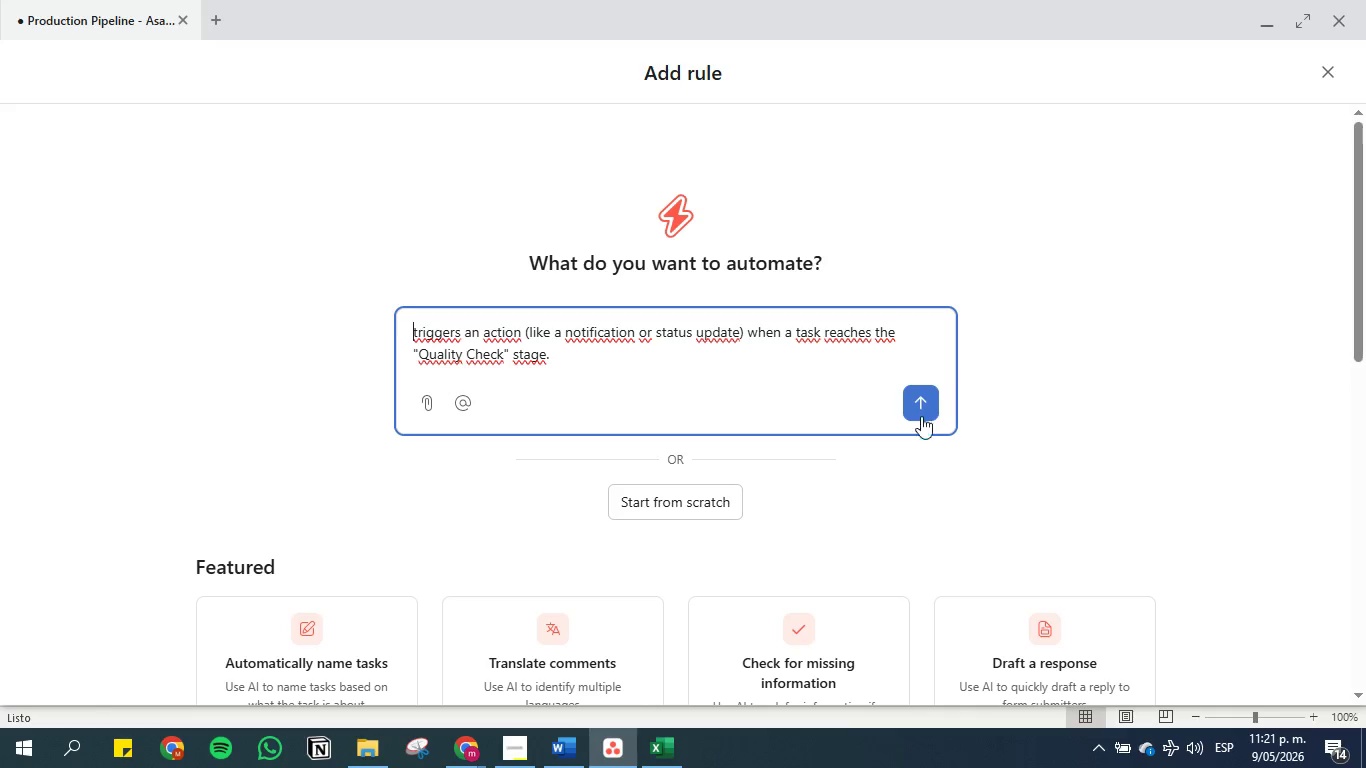 
left_click([921, 411])
 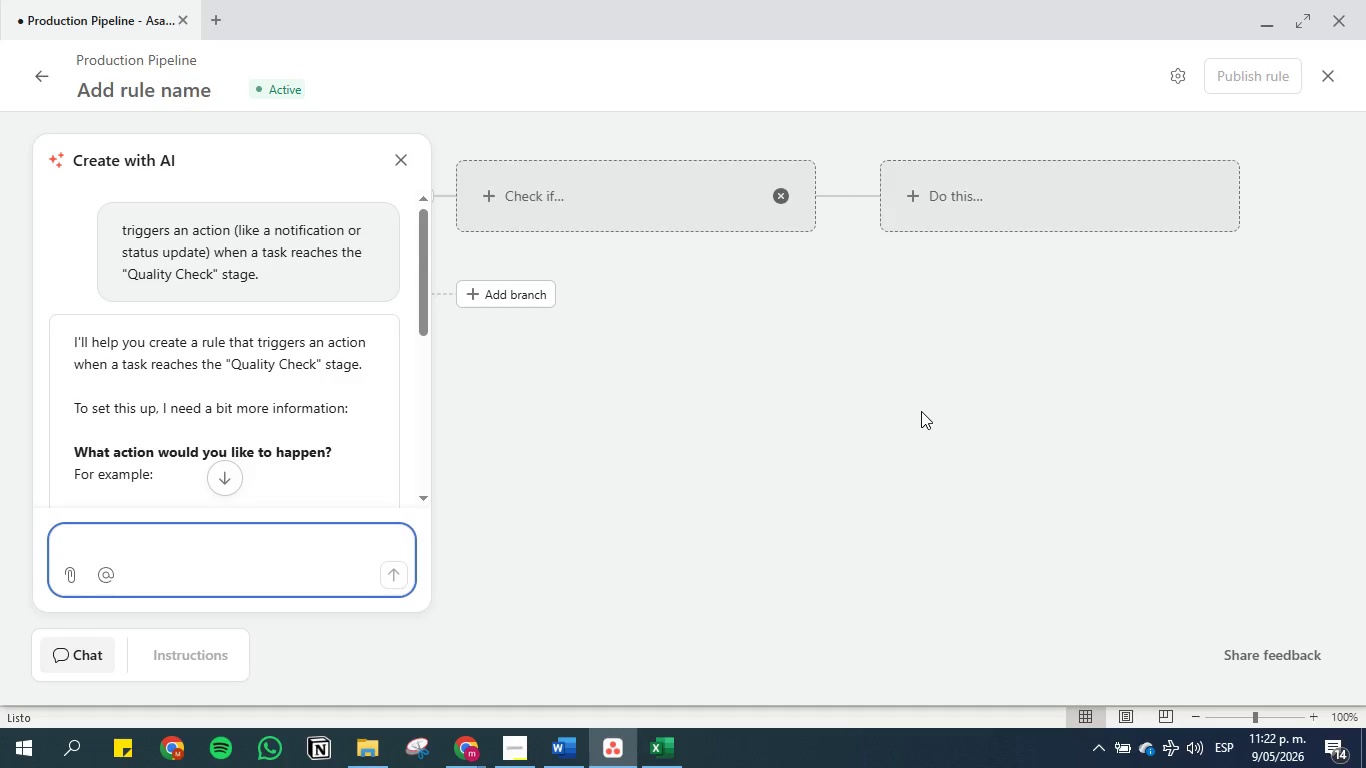 
wait(35.94)
 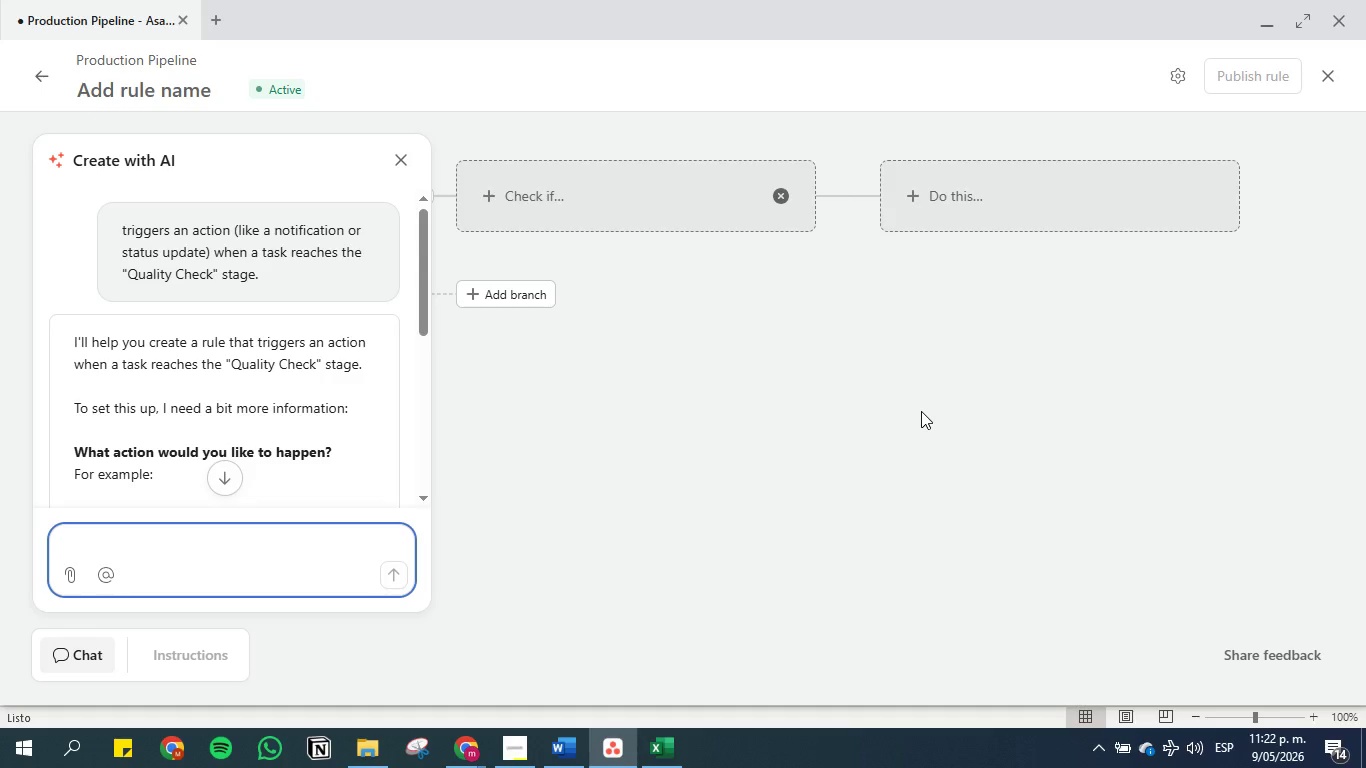 
scroll: coordinate [324, 324], scroll_direction: down, amount: 13.0
 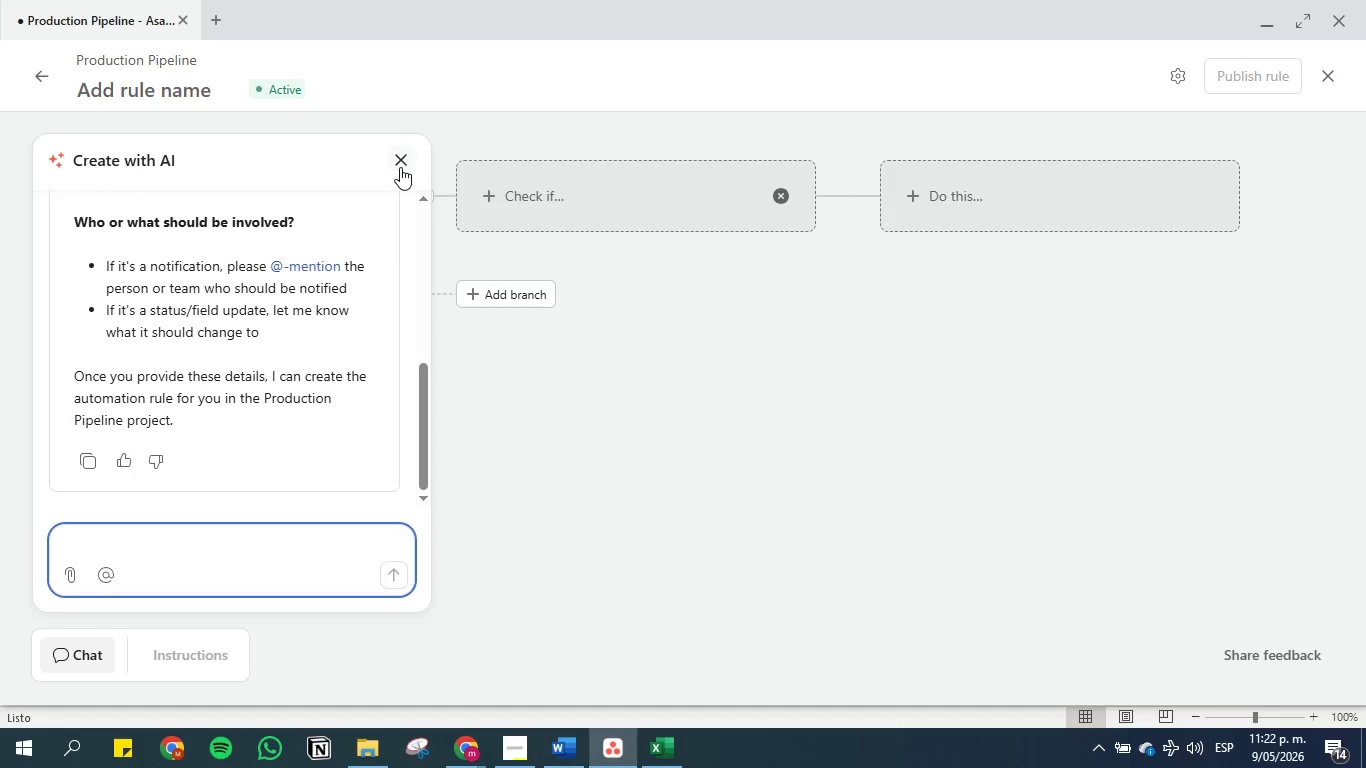 
left_click([400, 167])
 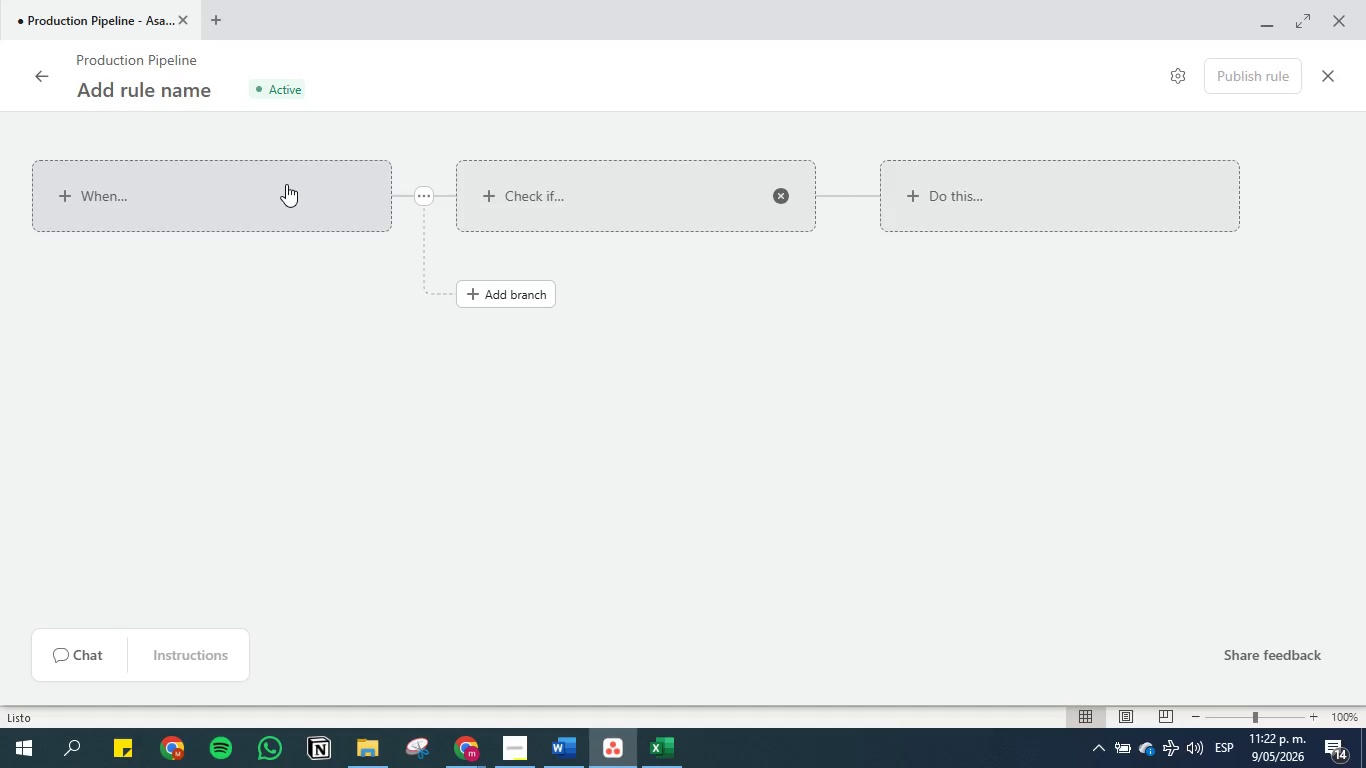 
left_click([229, 202])
 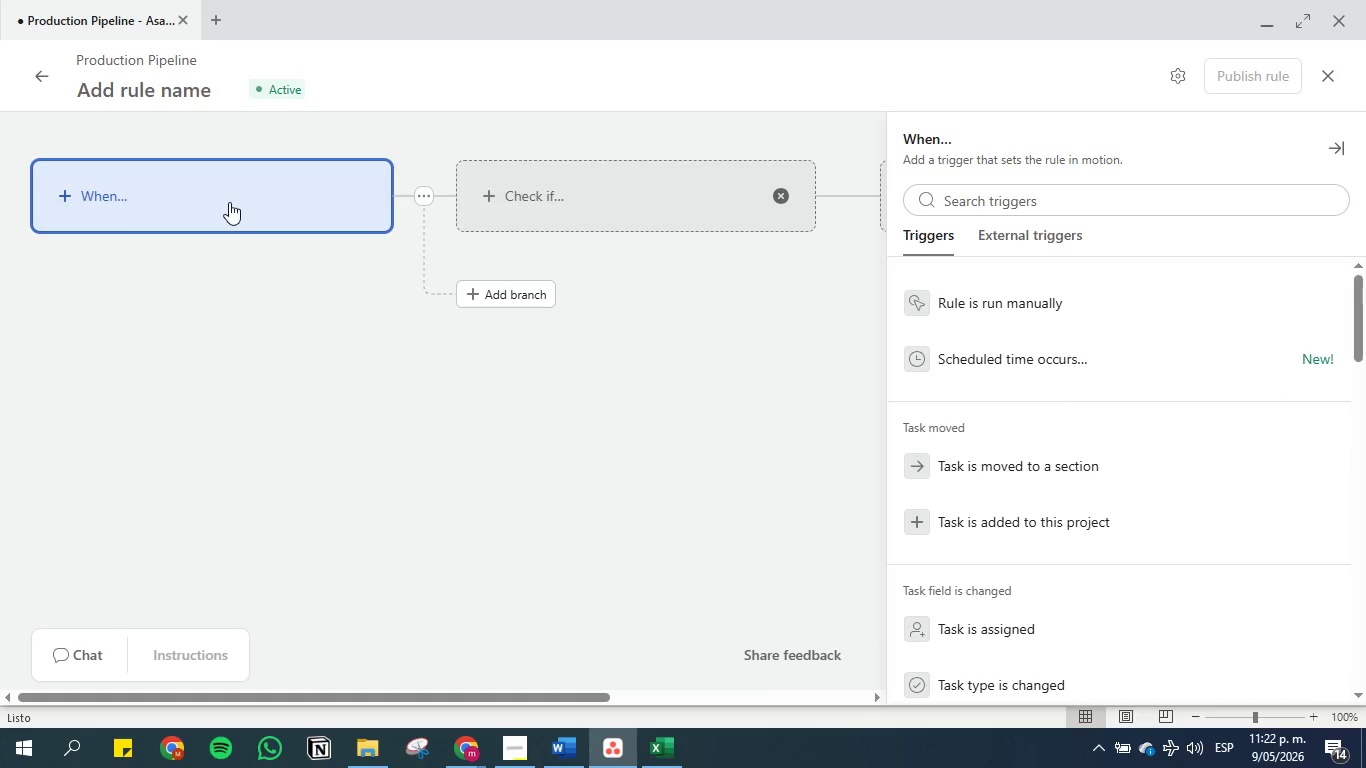 
wait(7.5)
 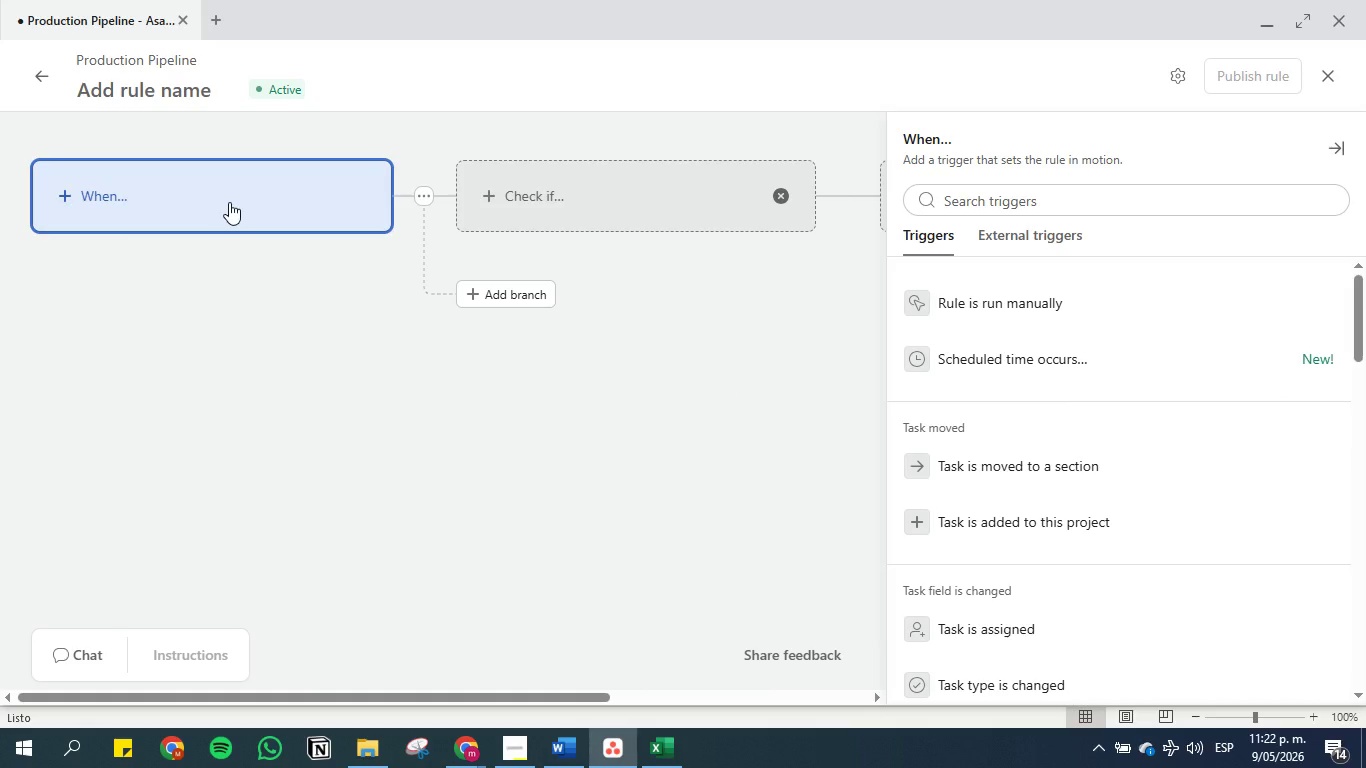 
left_click([579, 754])
 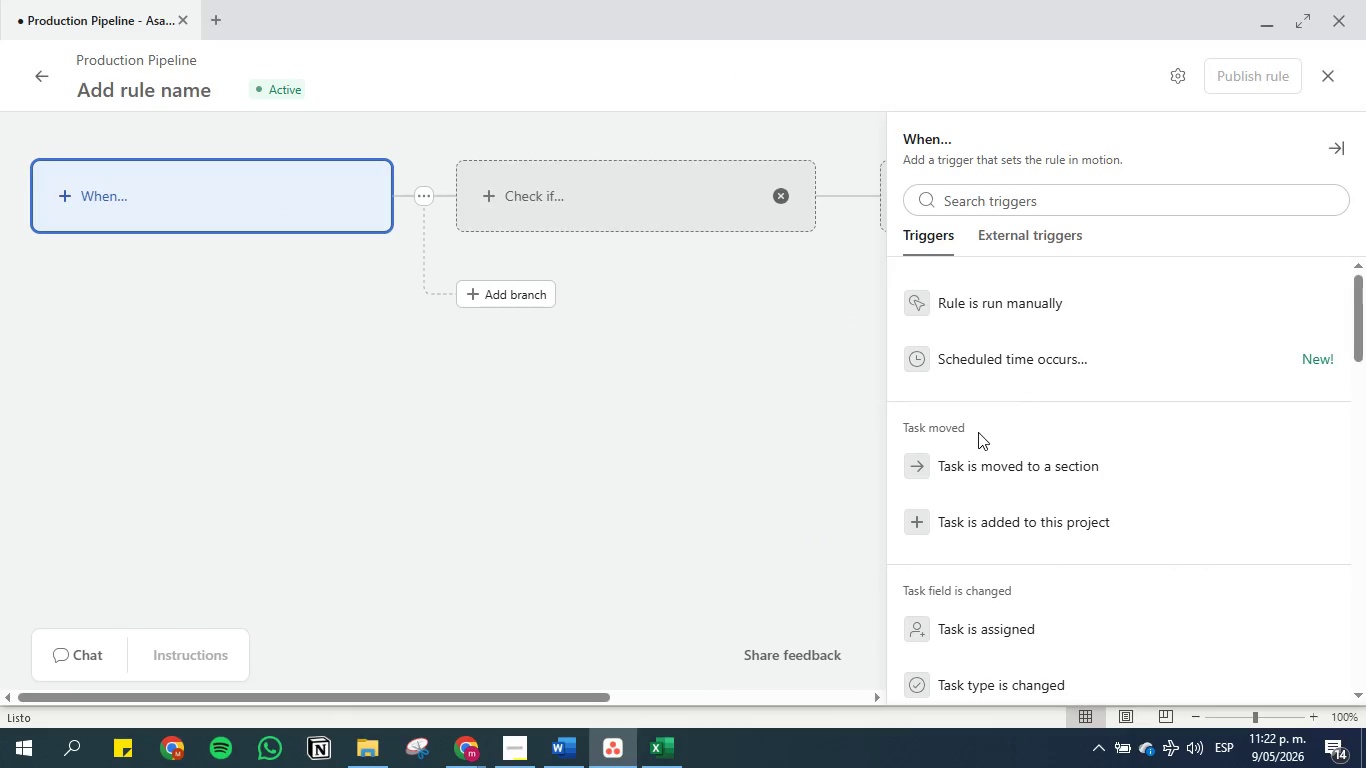 
wait(6.55)
 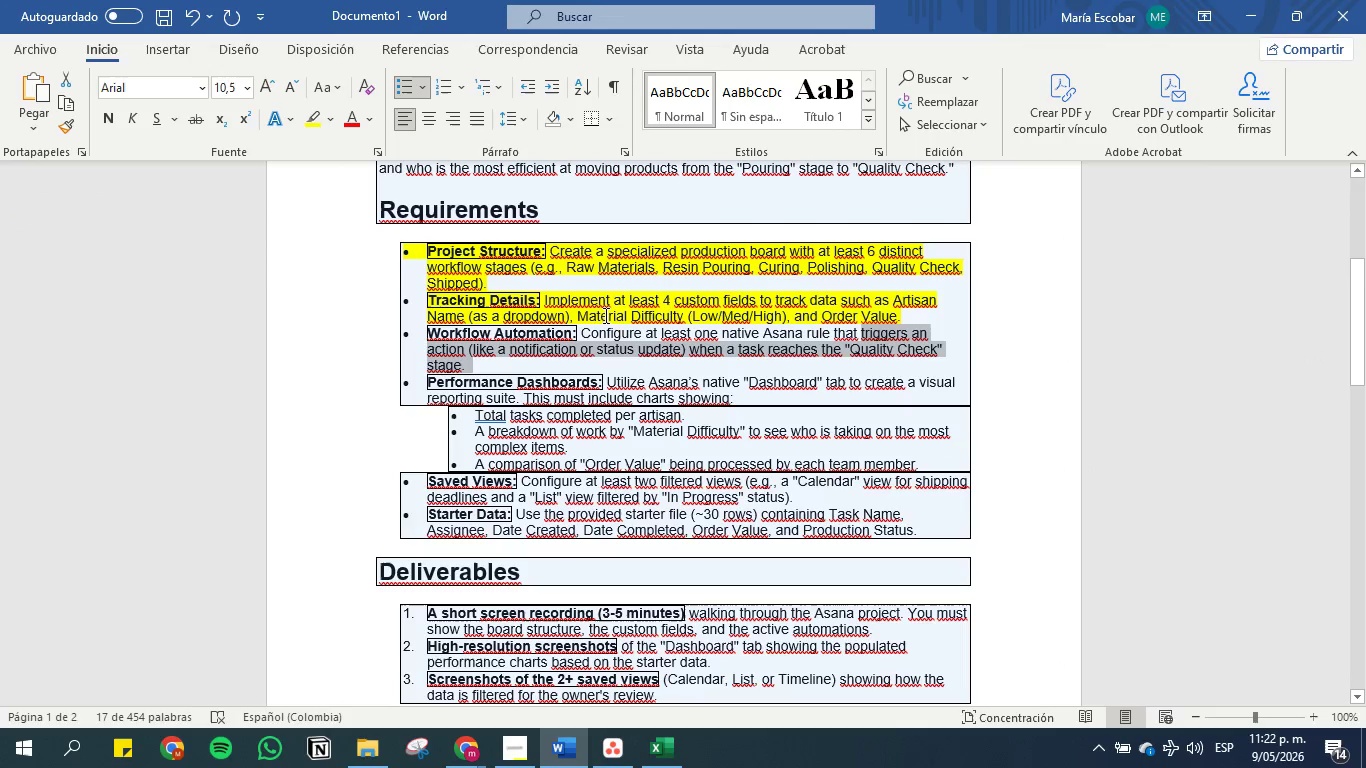 
left_click([659, 747])
 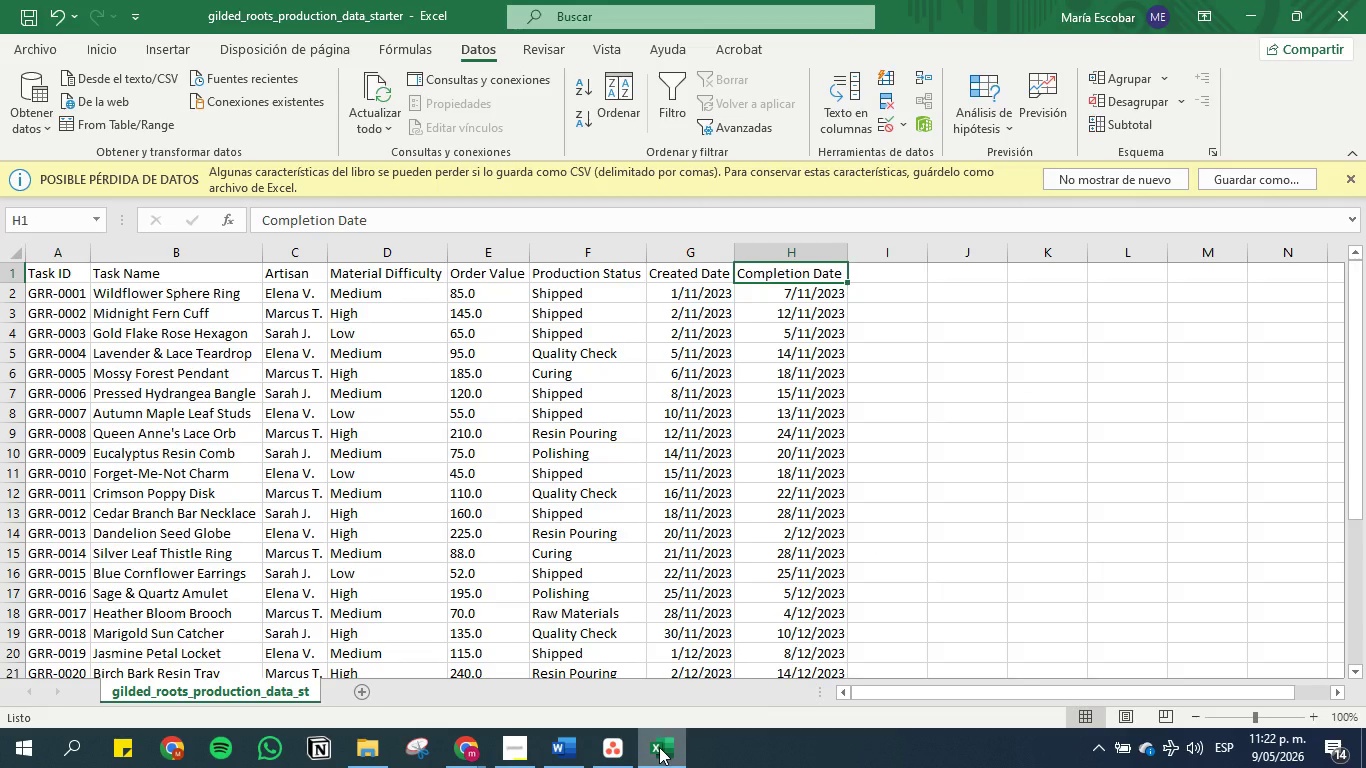 
left_click([659, 747])
 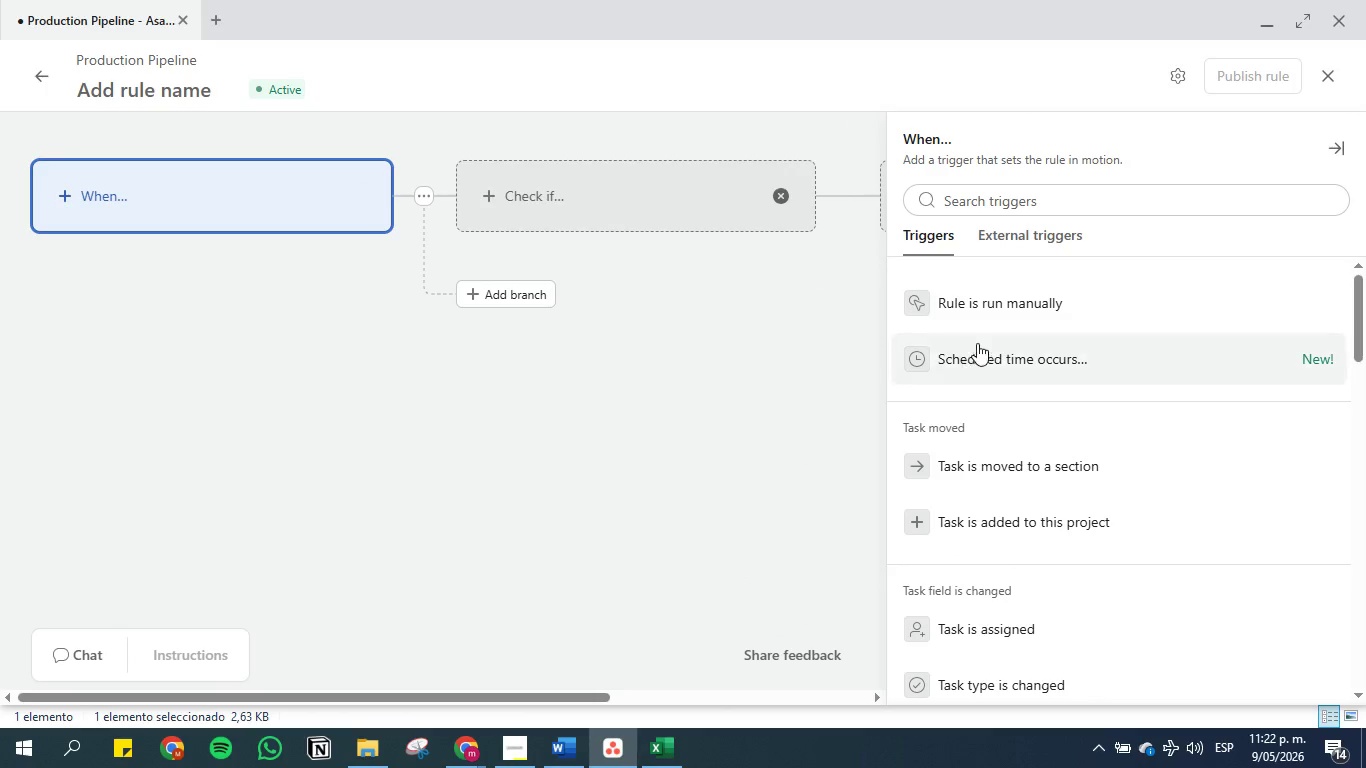 
scroll: coordinate [984, 493], scroll_direction: down, amount: 2.0
 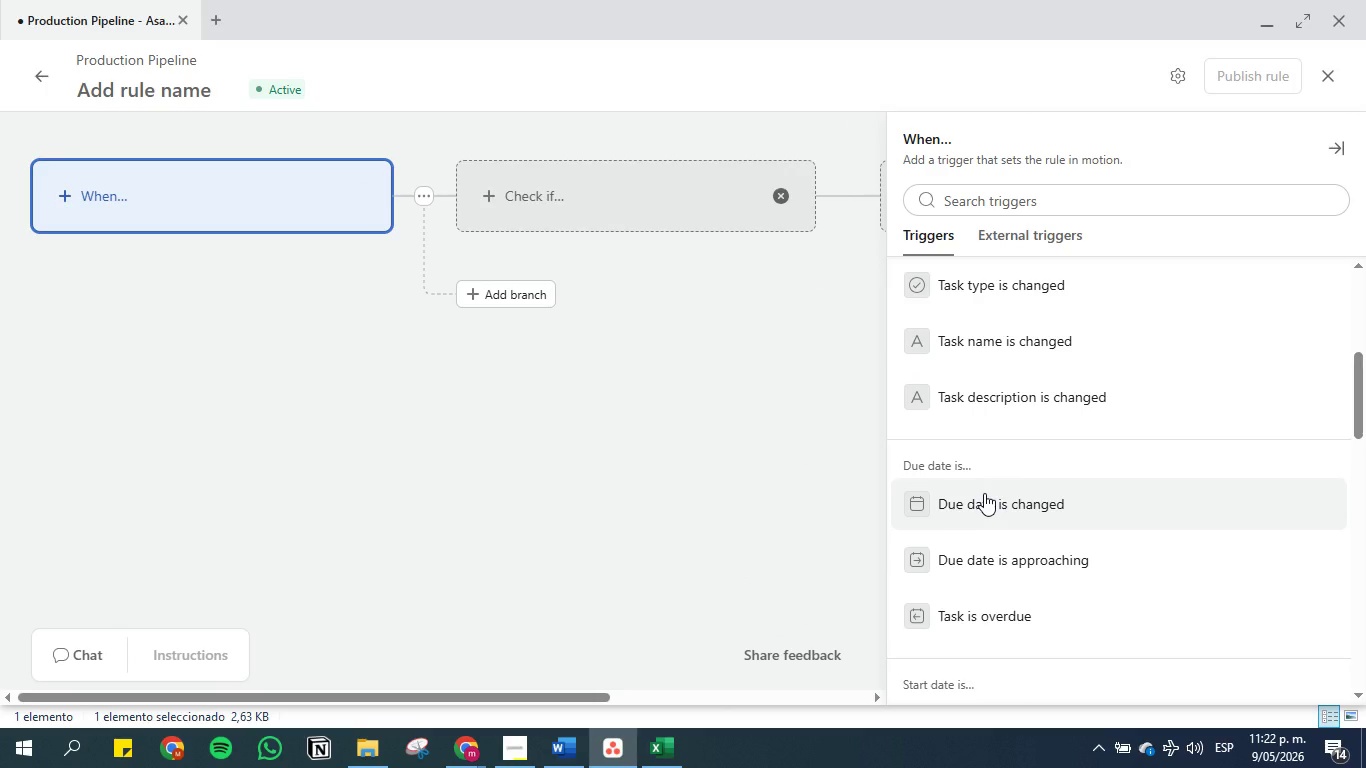 
scroll: coordinate [984, 493], scroll_direction: up, amount: 1.0
 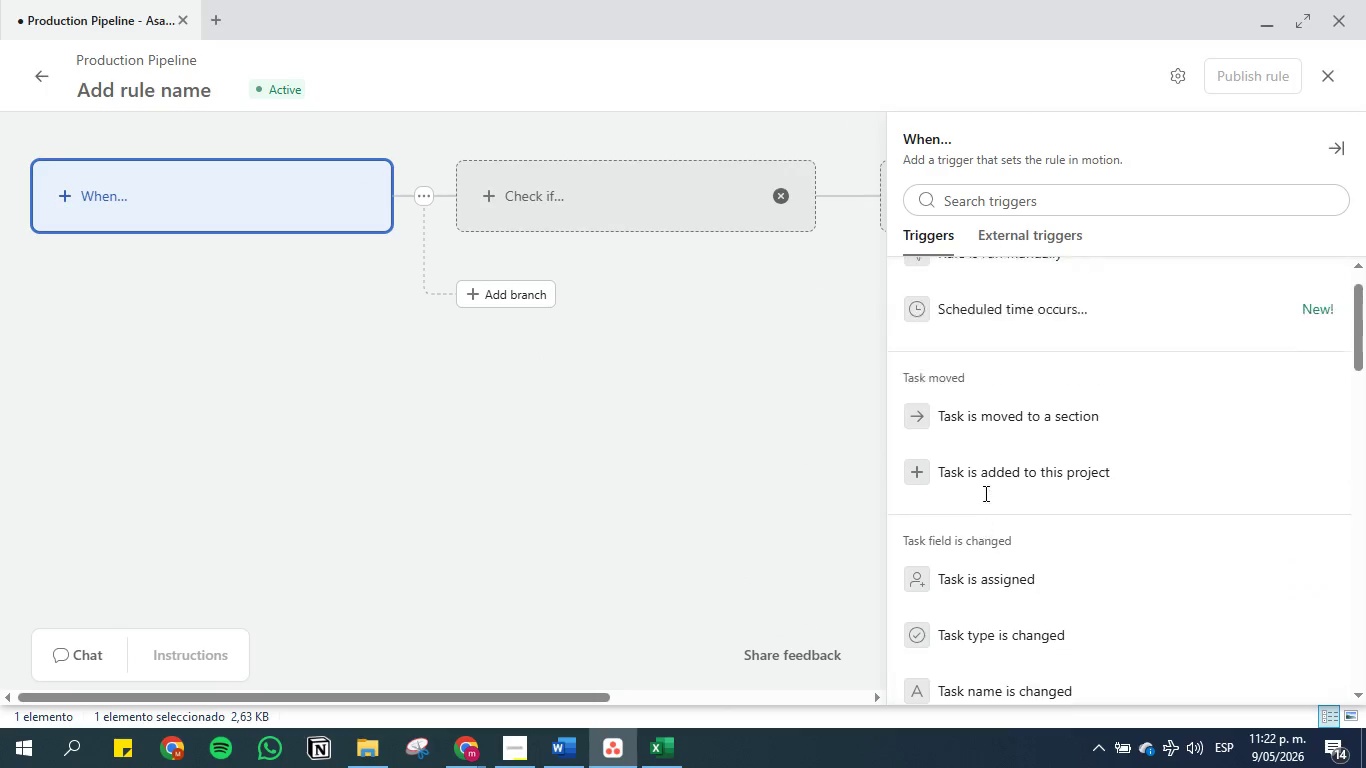 
scroll: coordinate [984, 493], scroll_direction: down, amount: 10.0
 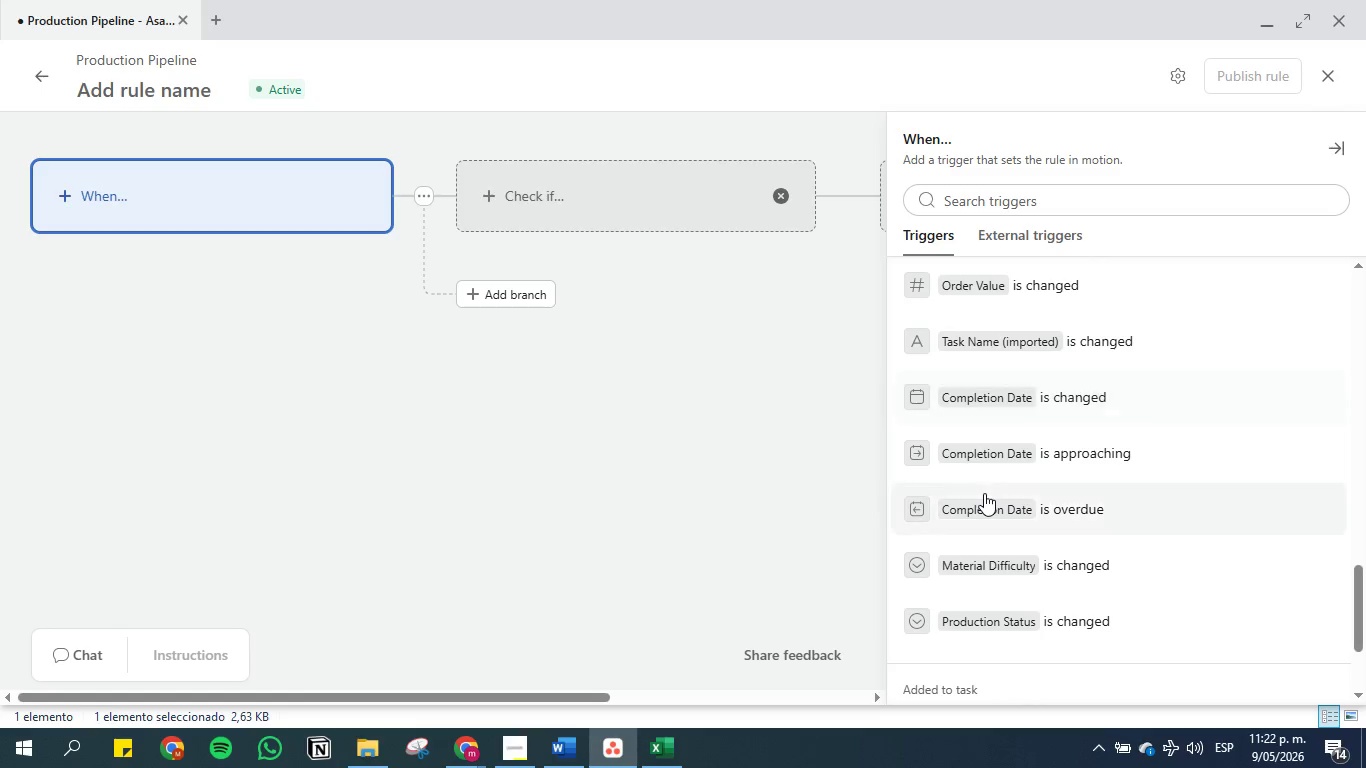 
left_click([985, 521])
 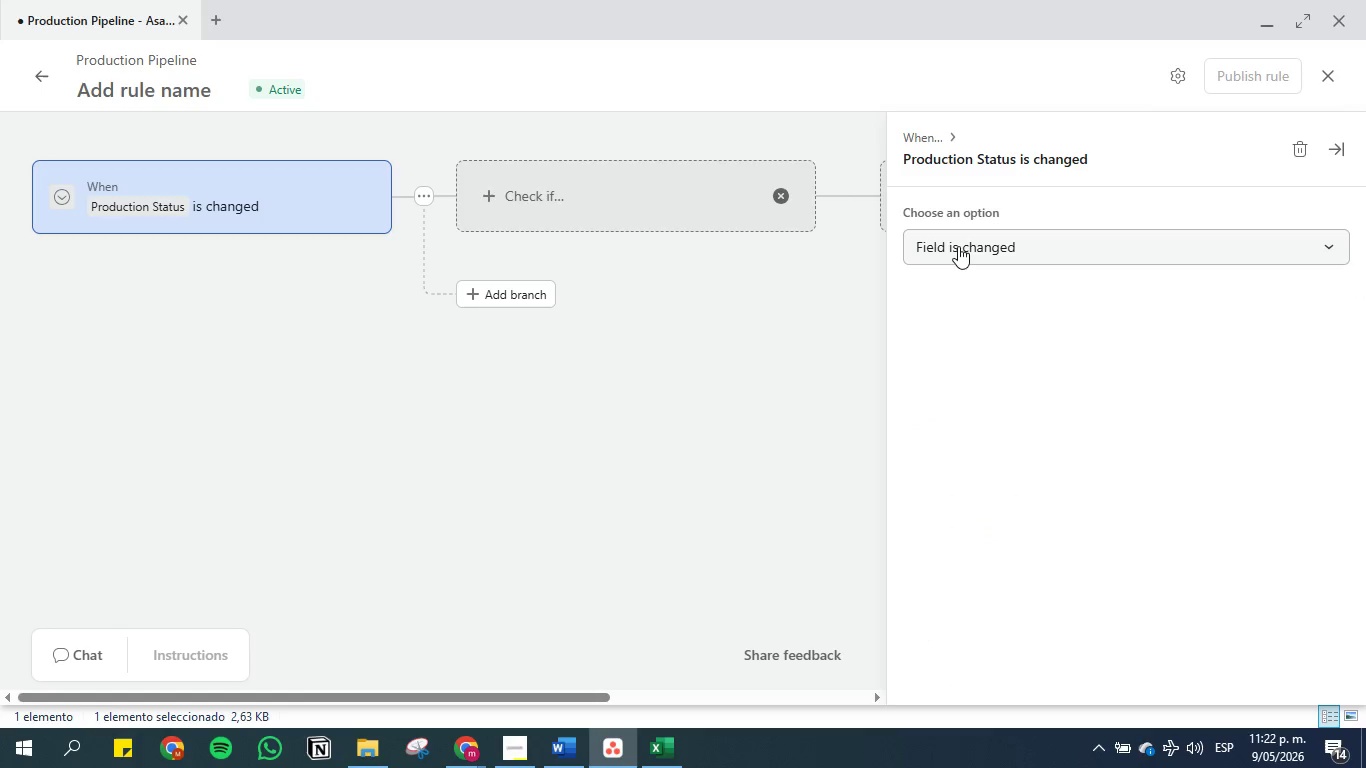 
left_click([958, 248])
 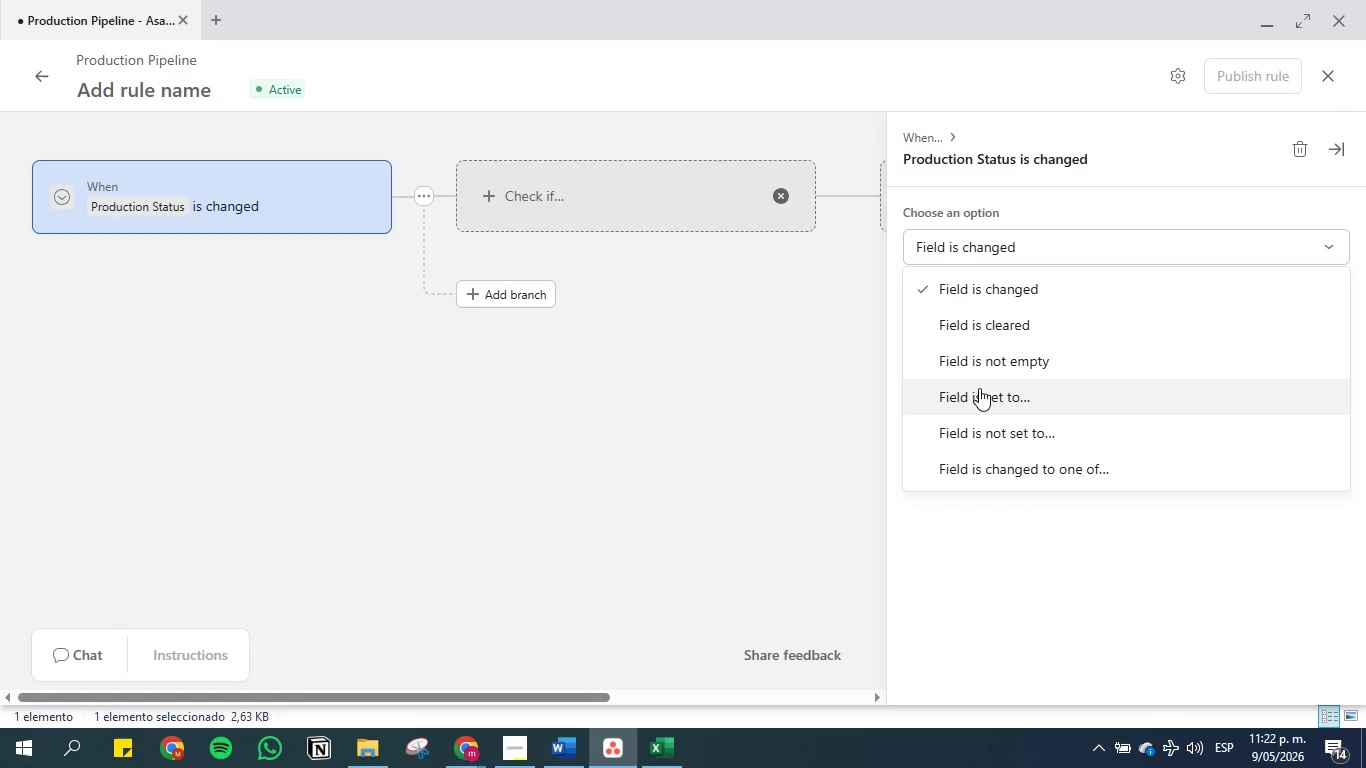 
left_click([981, 393])
 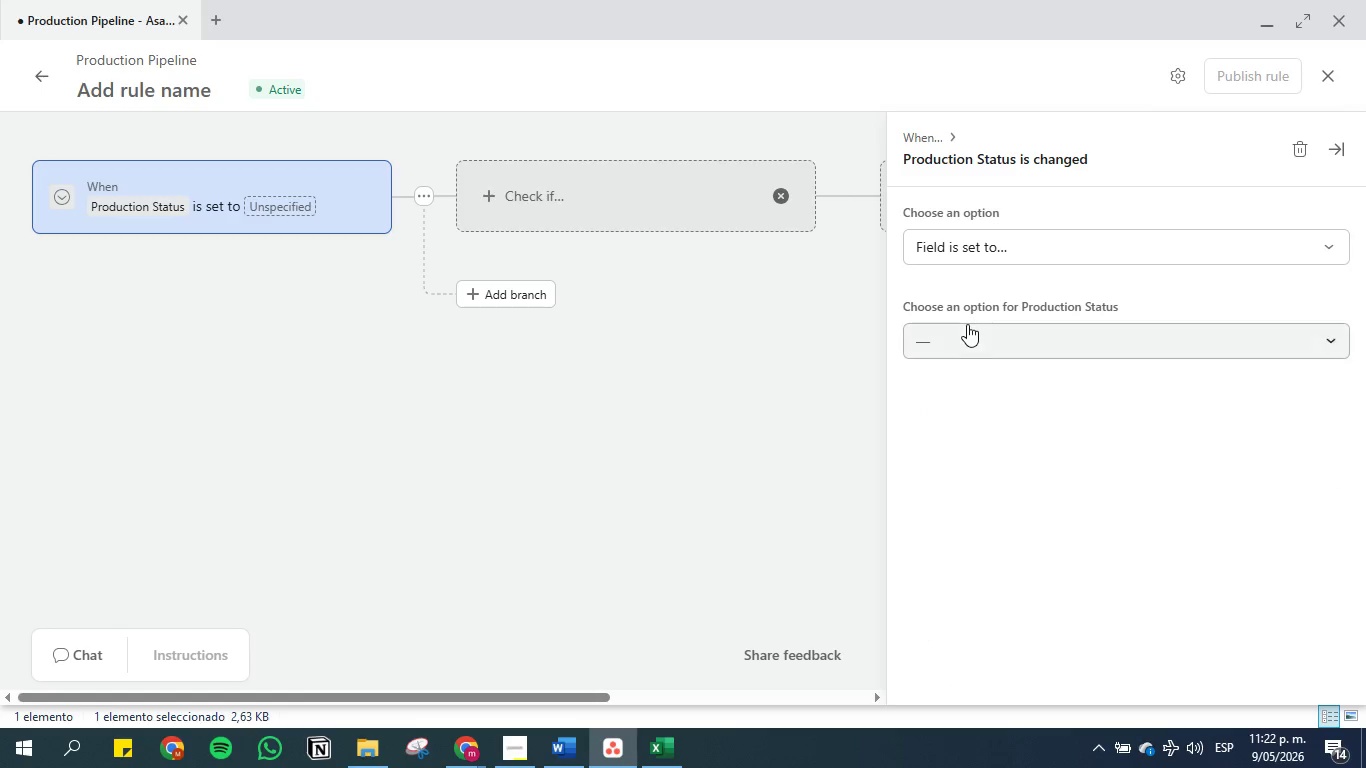 
left_click([966, 348])
 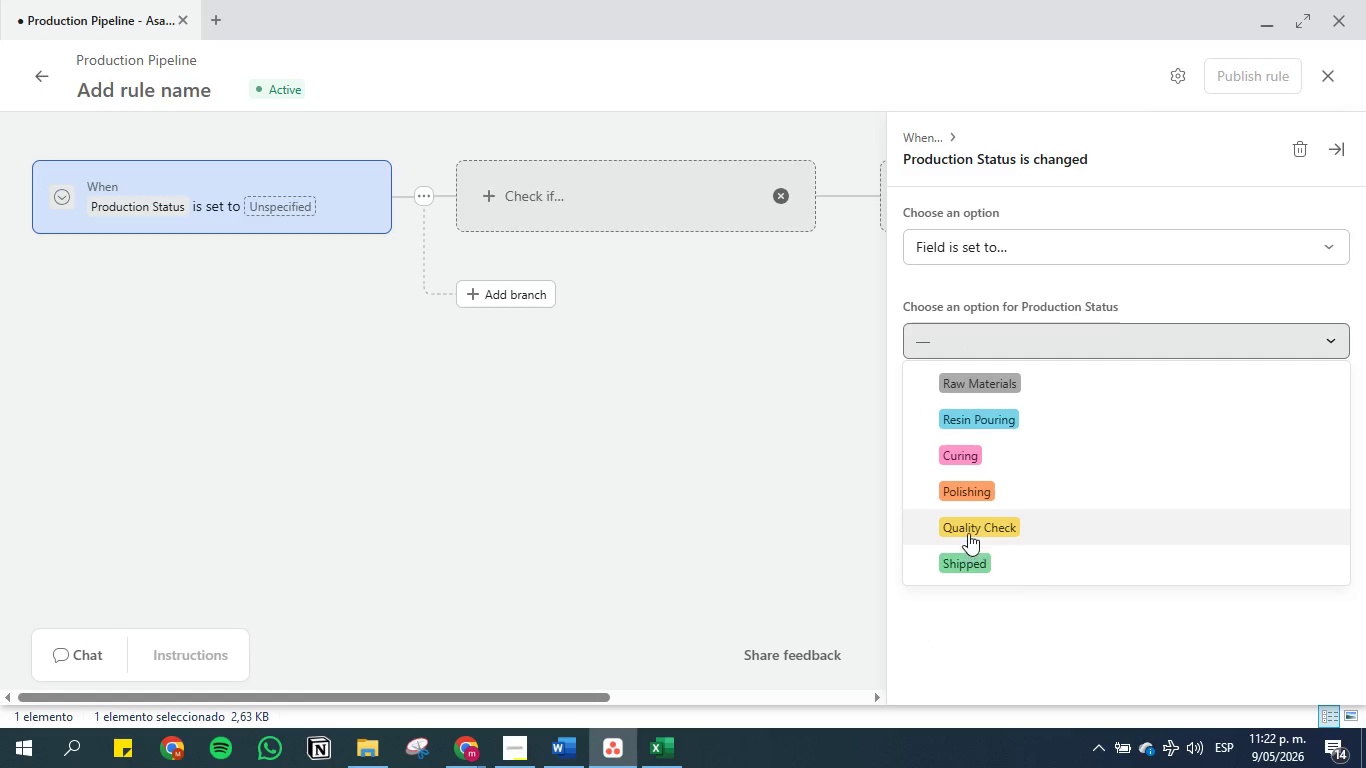 
left_click([970, 528])
 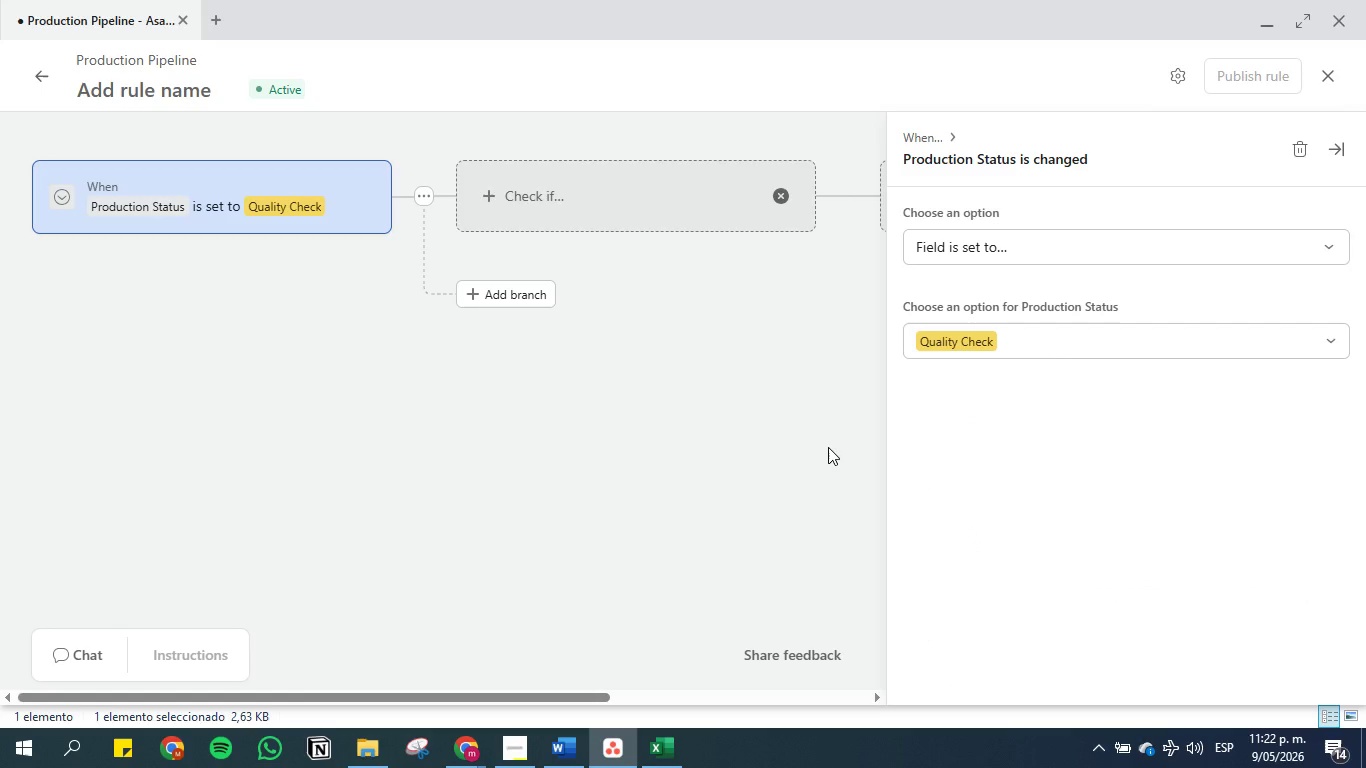 
left_click([828, 447])
 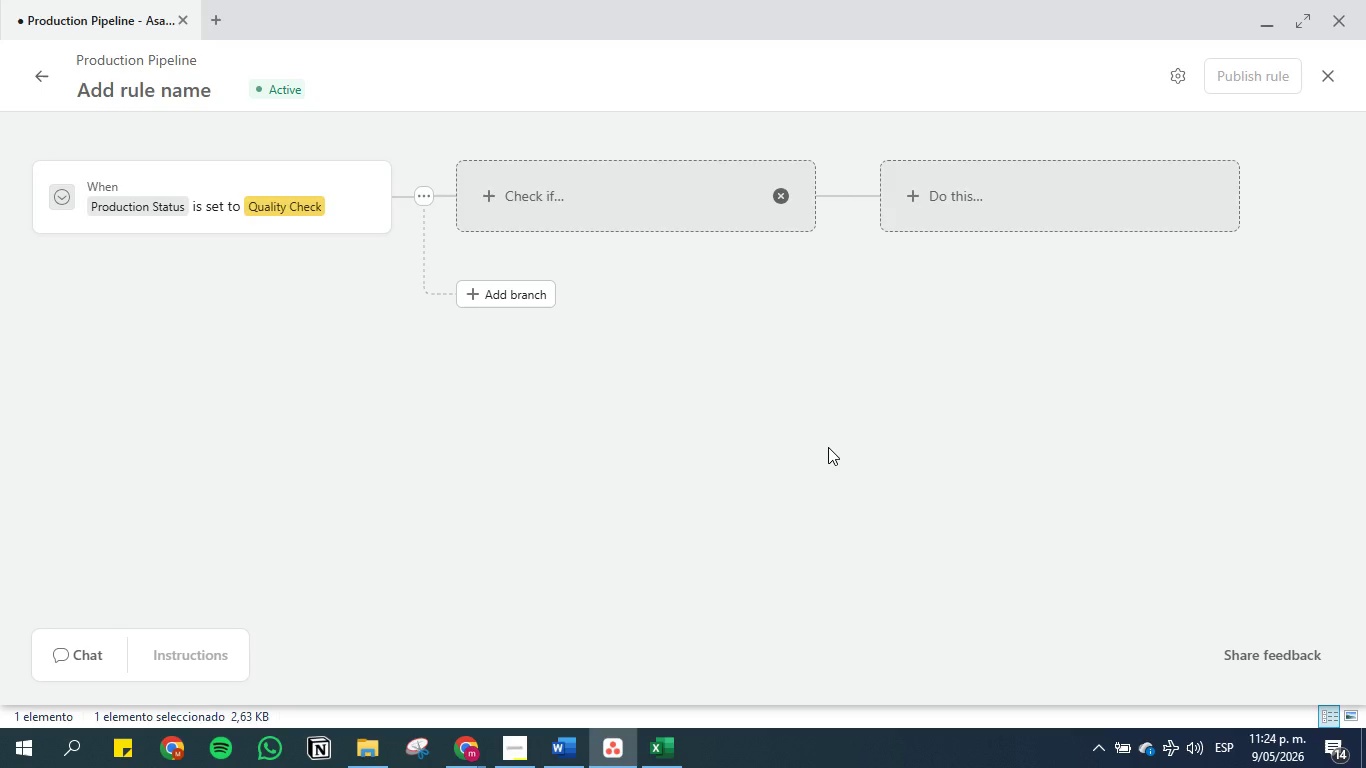 
wait(107.62)
 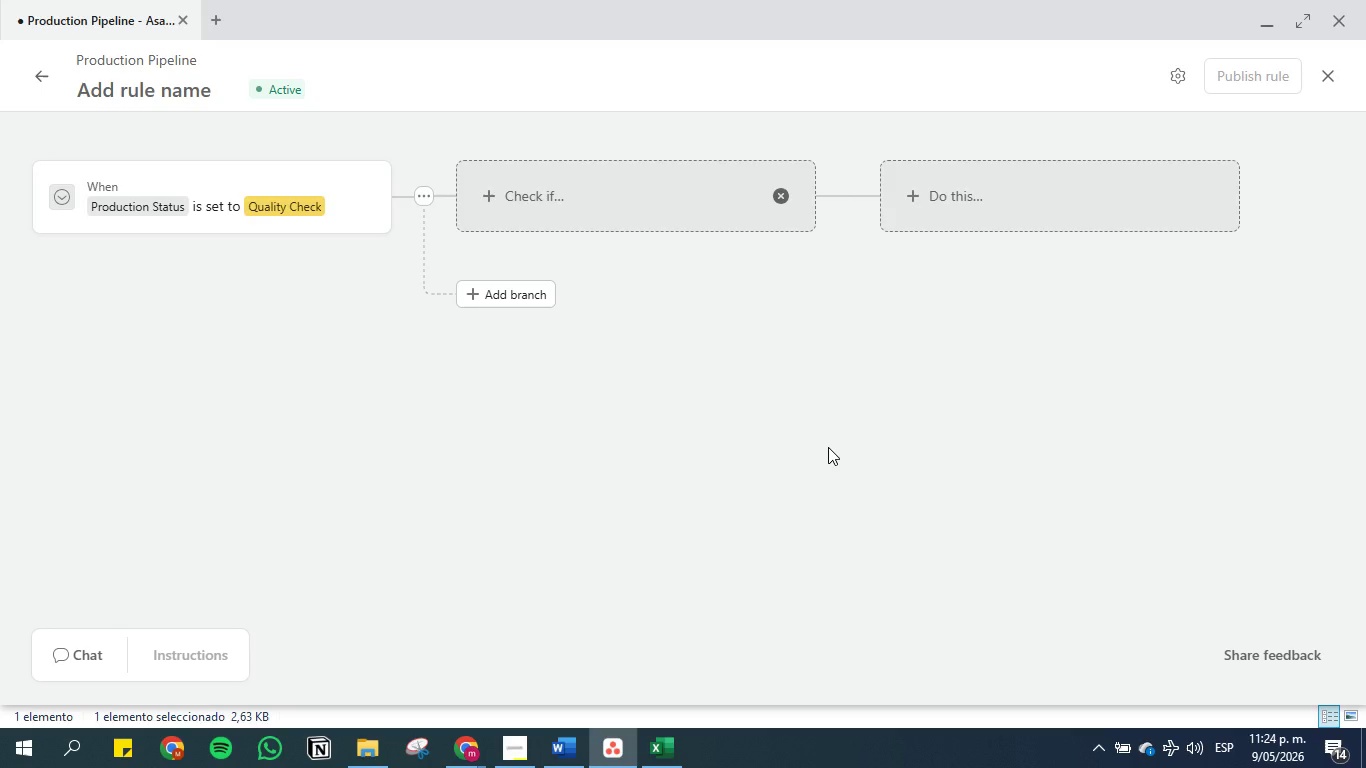 
left_click([561, 763])
 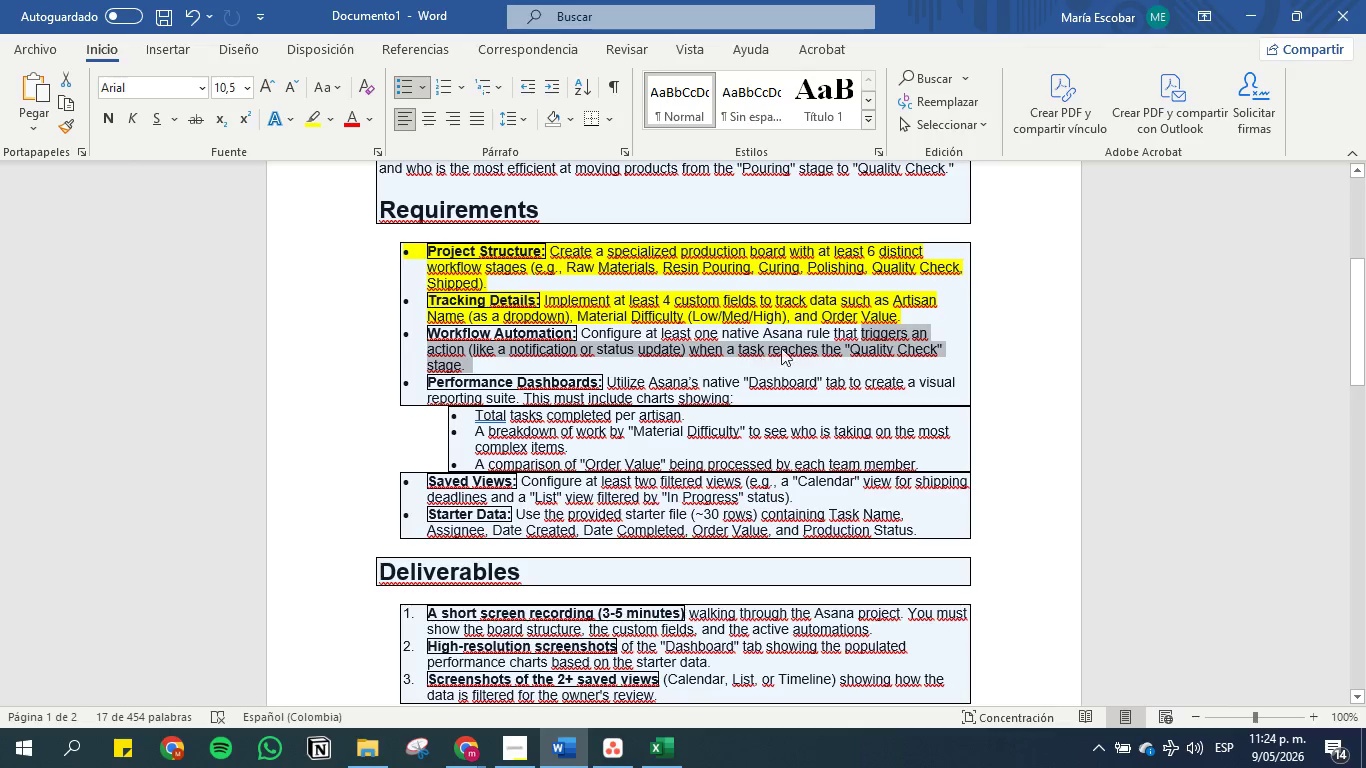 
wait(7.0)
 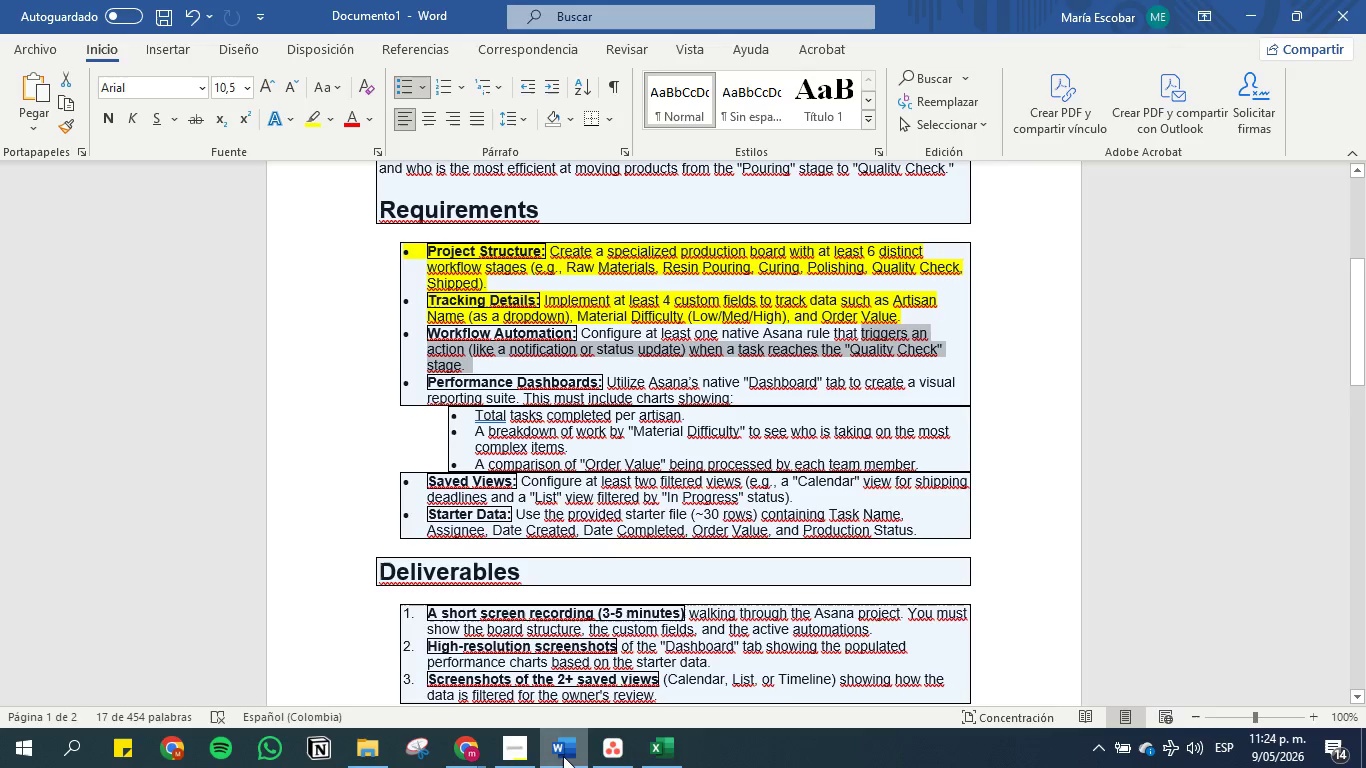 
left_click([699, 341])
 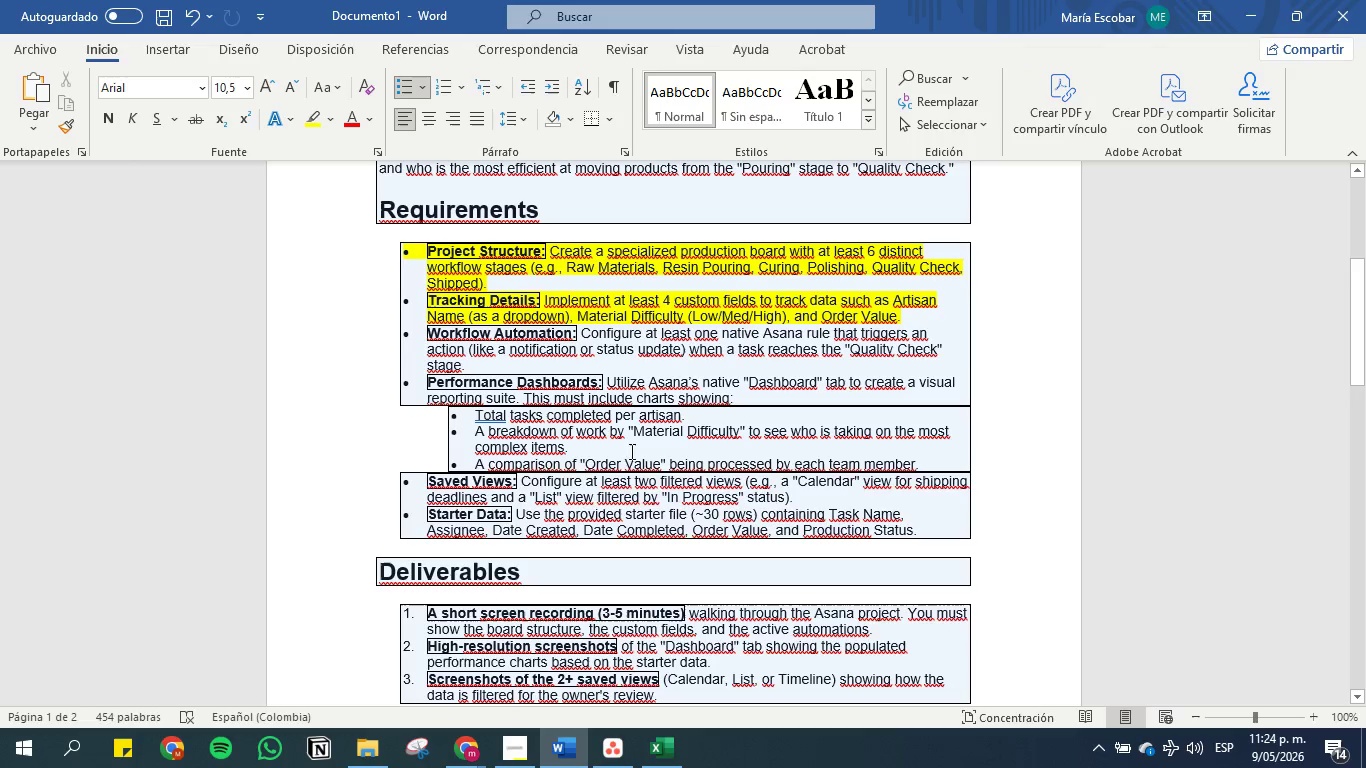 
left_click([643, 757])
 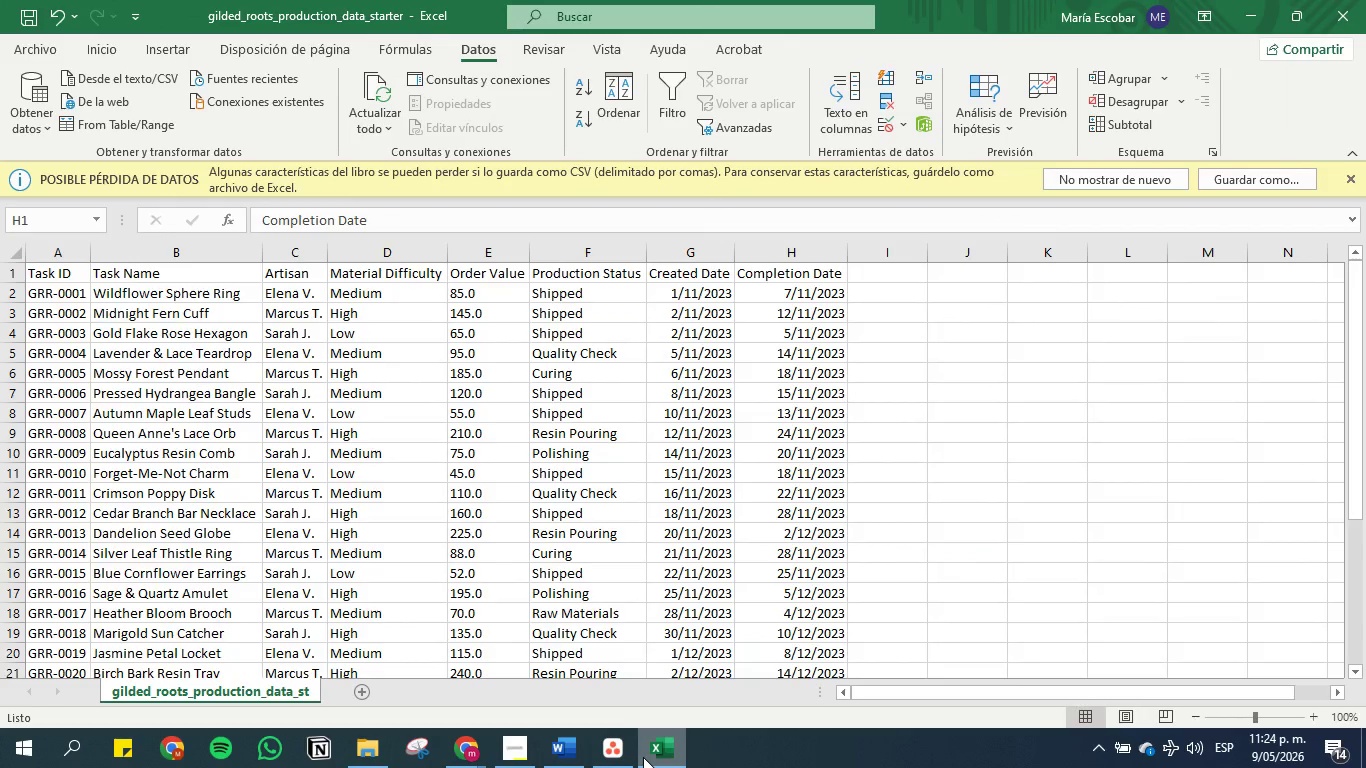 
left_click([643, 757])
 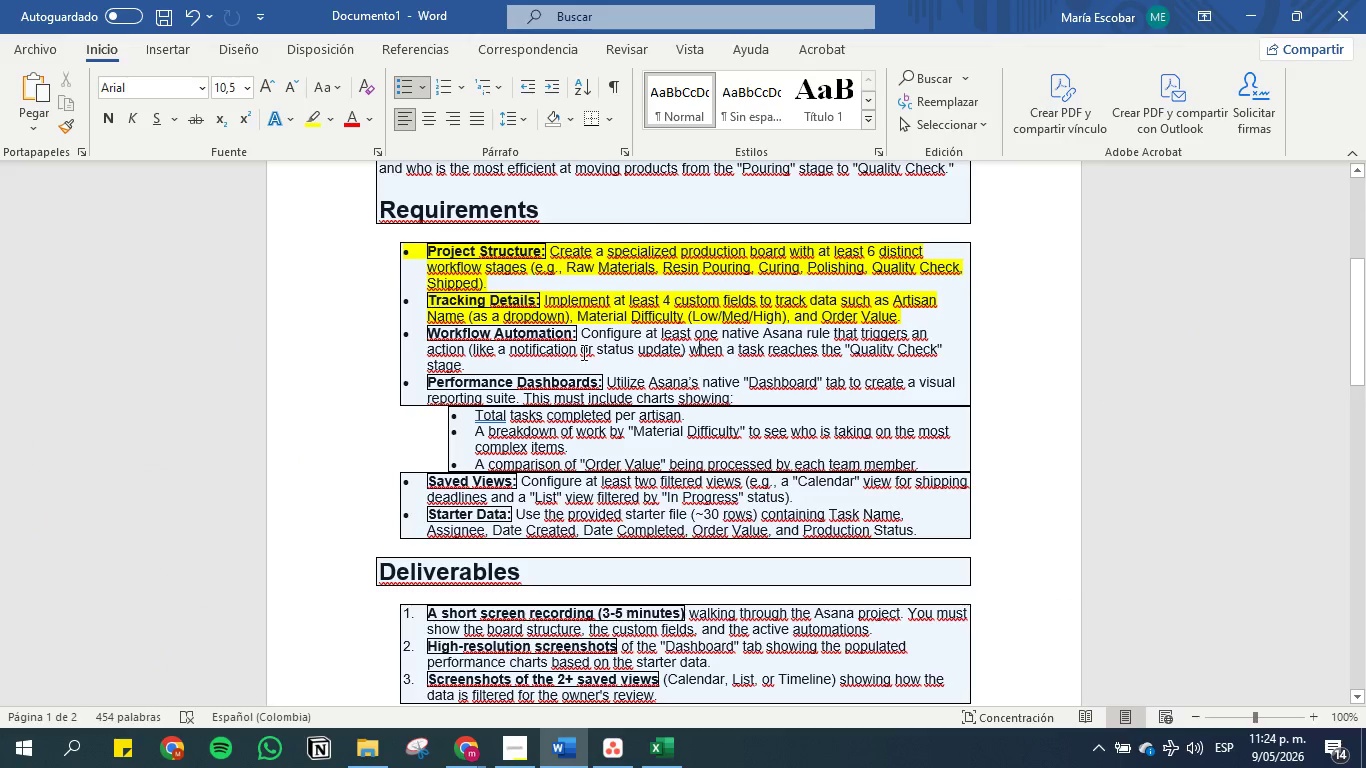 
wait(8.55)
 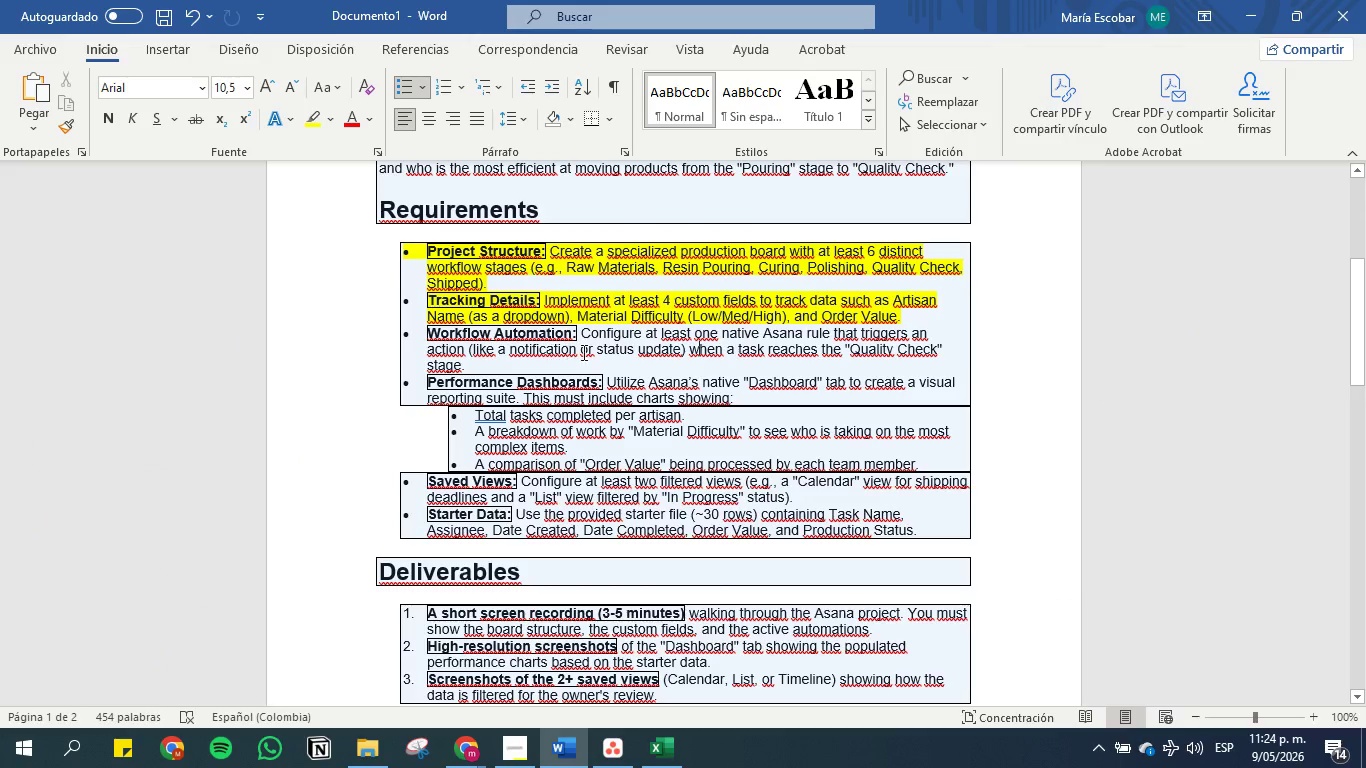 
left_click([1251, 14])
 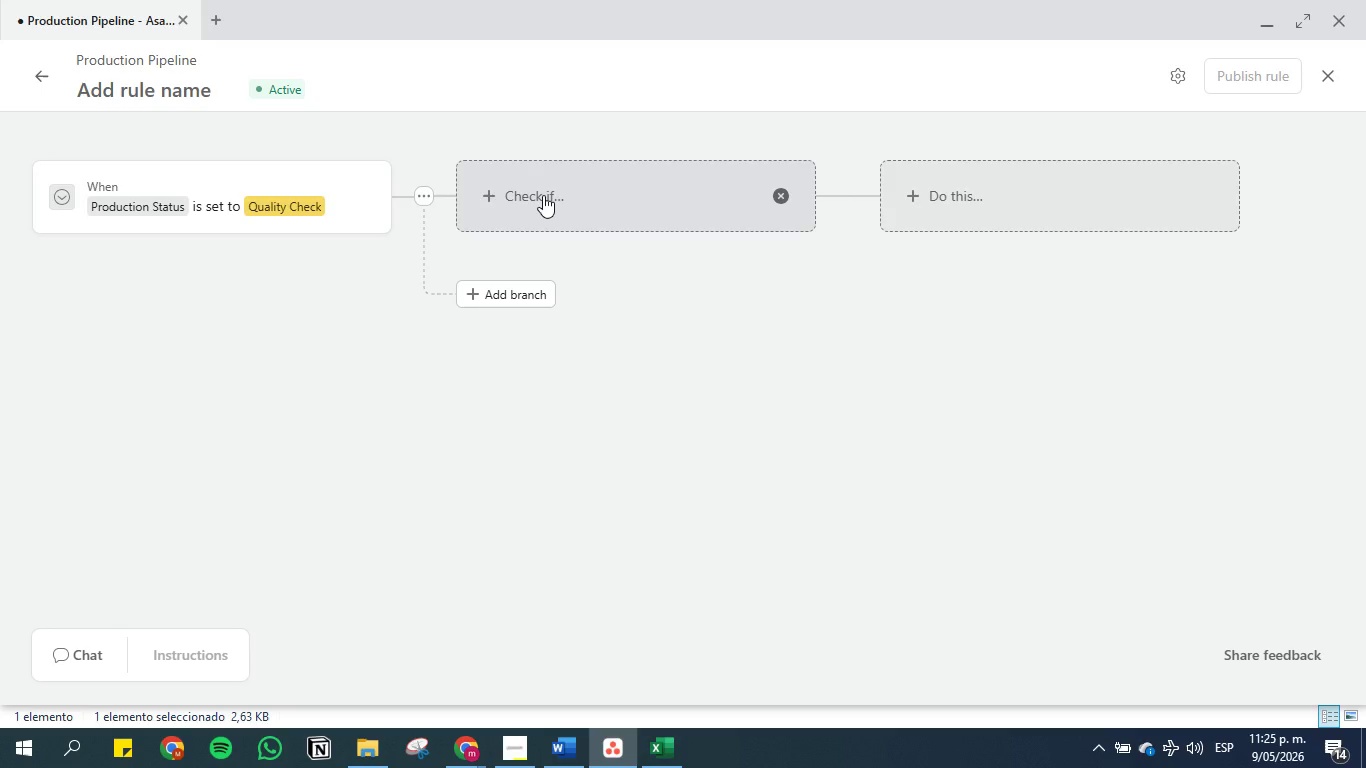 
left_click([949, 195])
 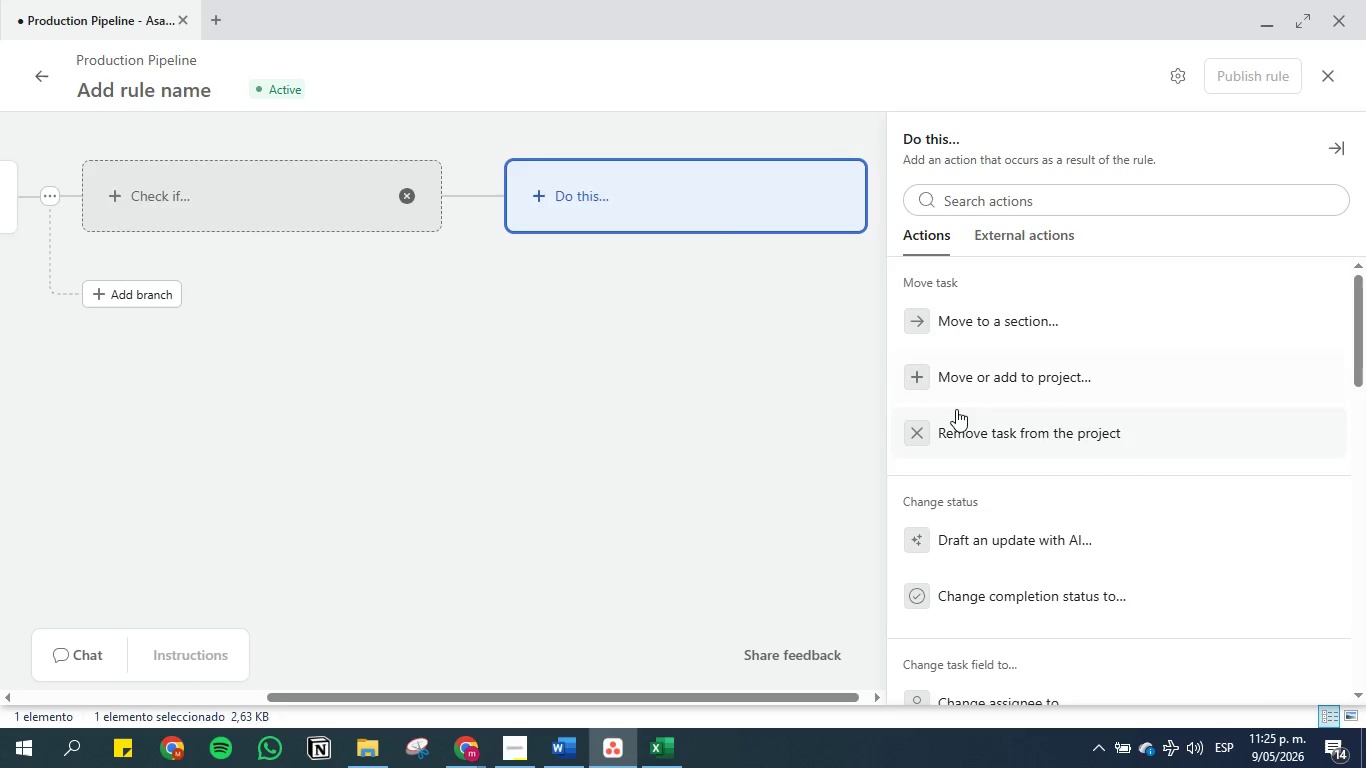 
scroll: coordinate [1013, 447], scroll_direction: down, amount: 2.0
 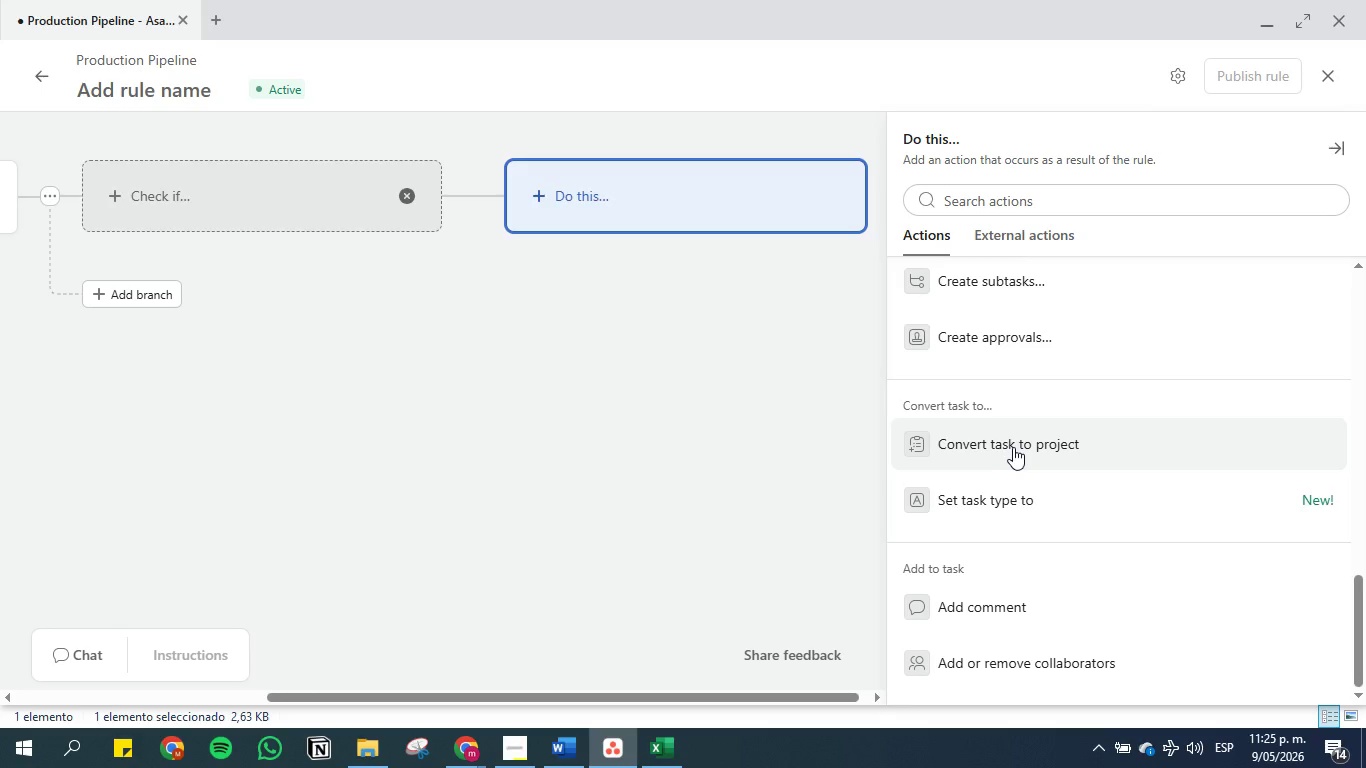 
left_click([1016, 614])
 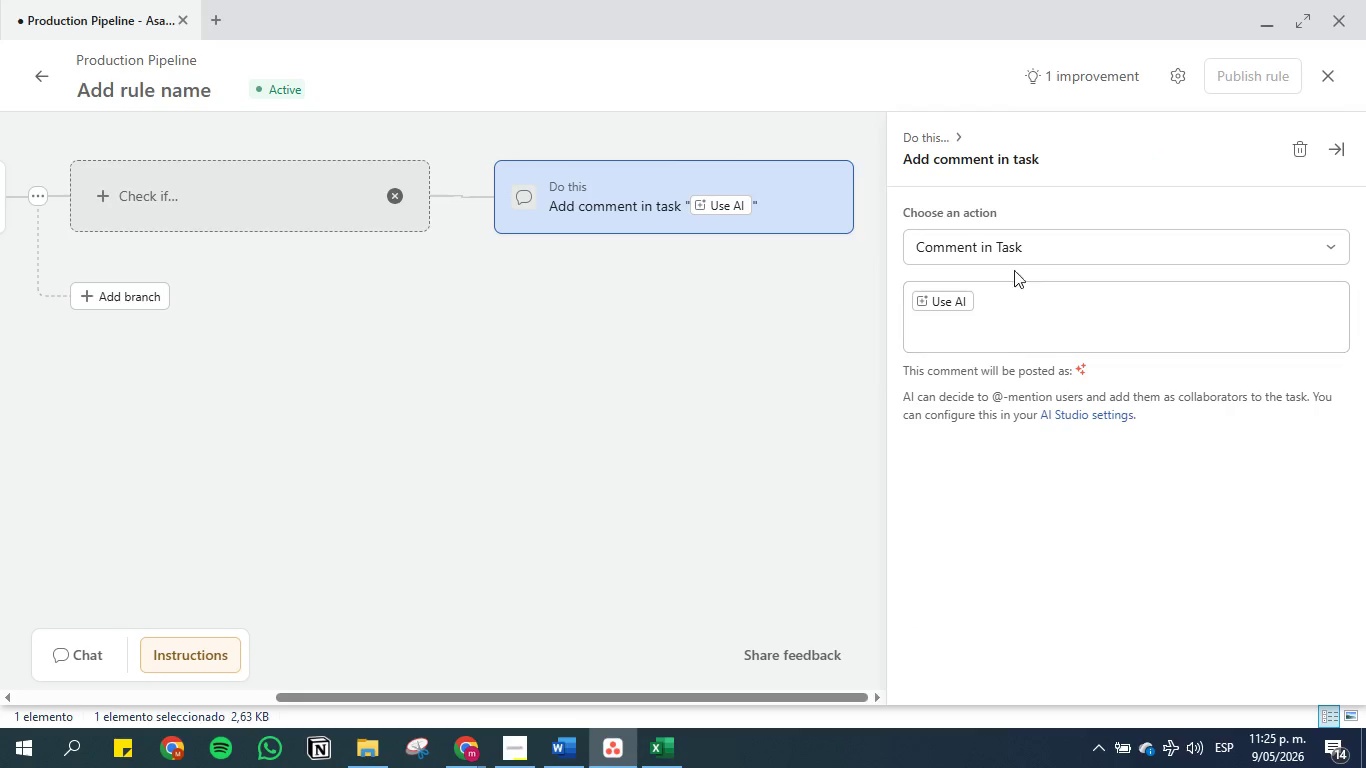 
left_click([1014, 306])
 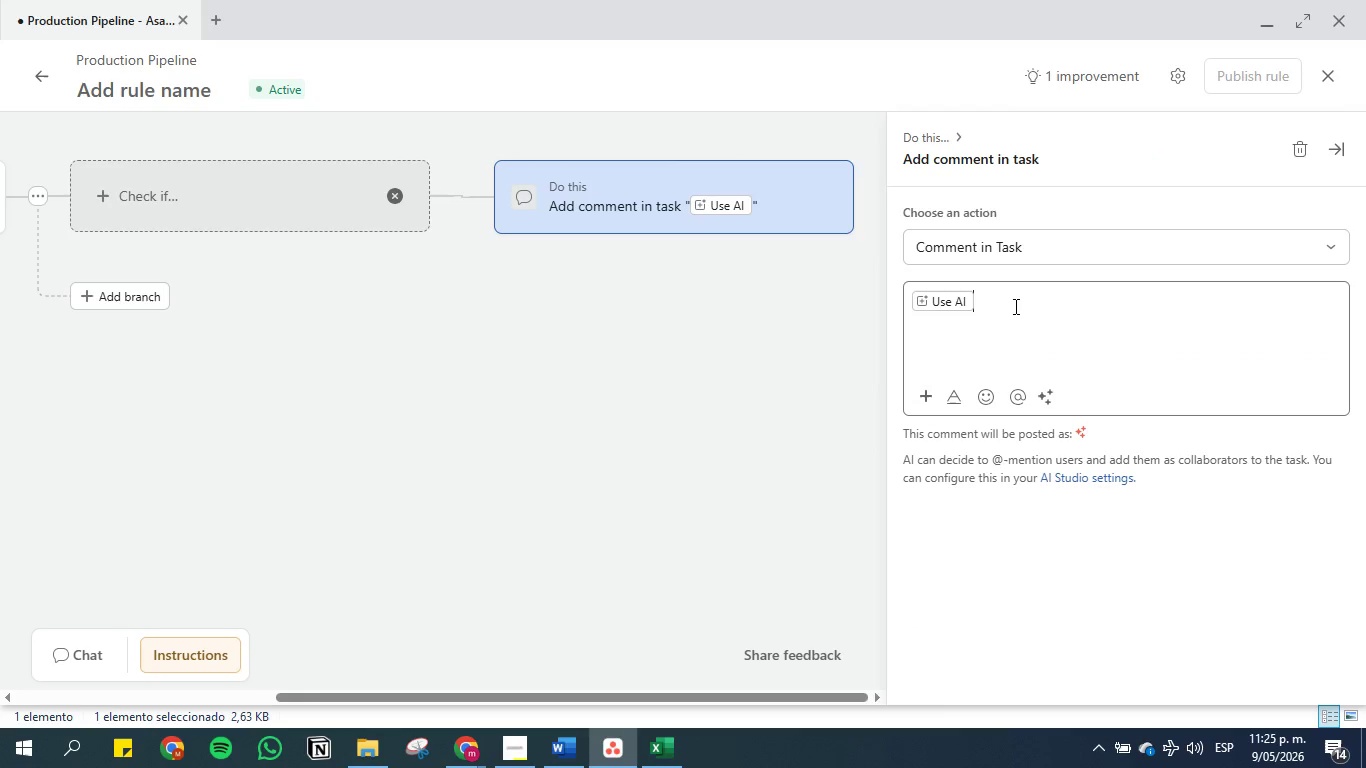 
key(Backspace)
 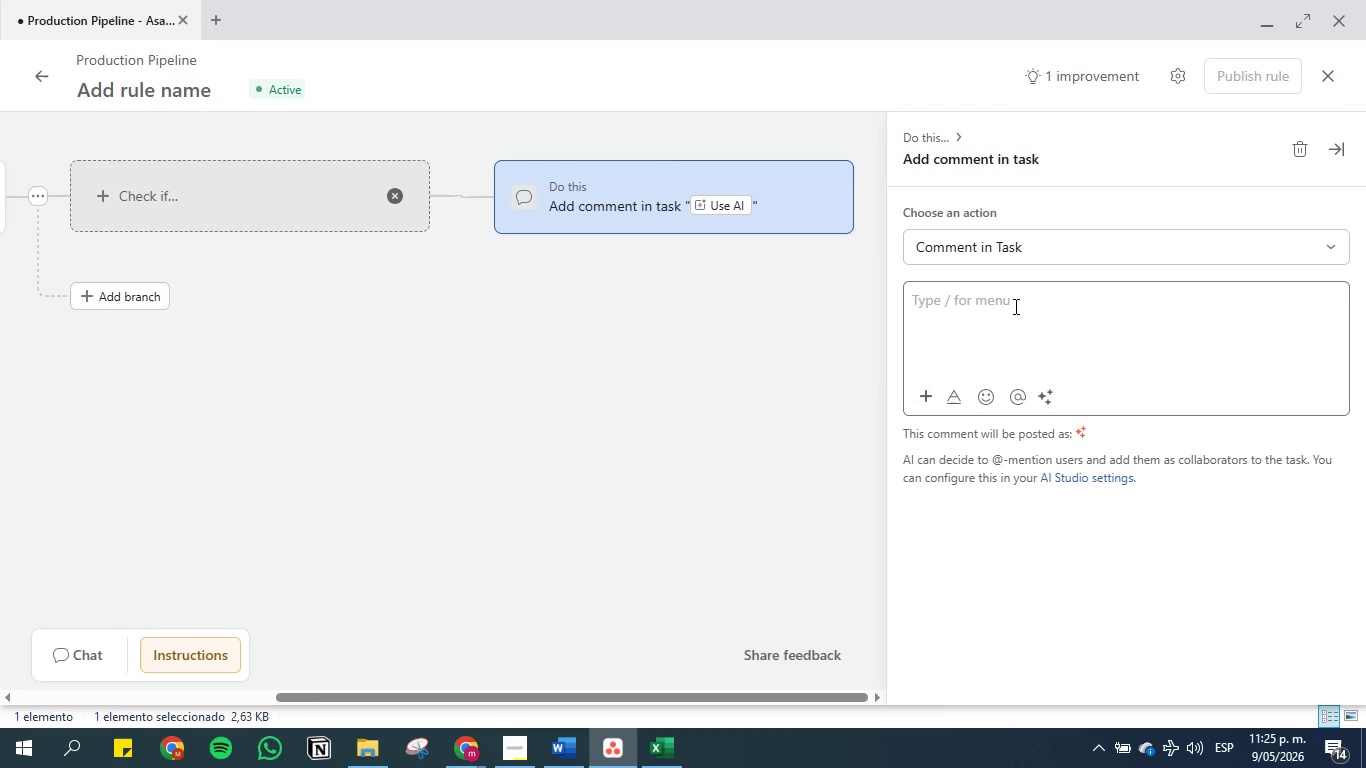 
key(Alt+Control+2)
 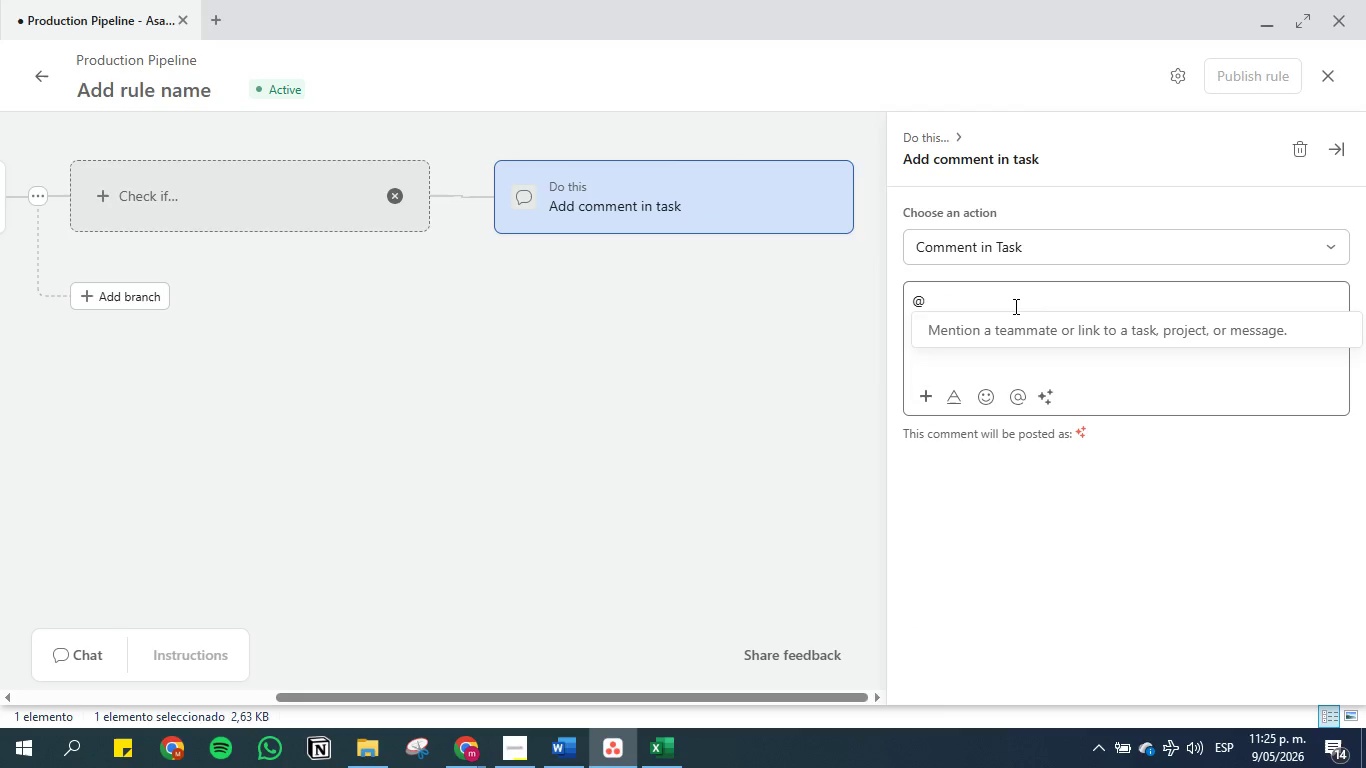 
key(M)
 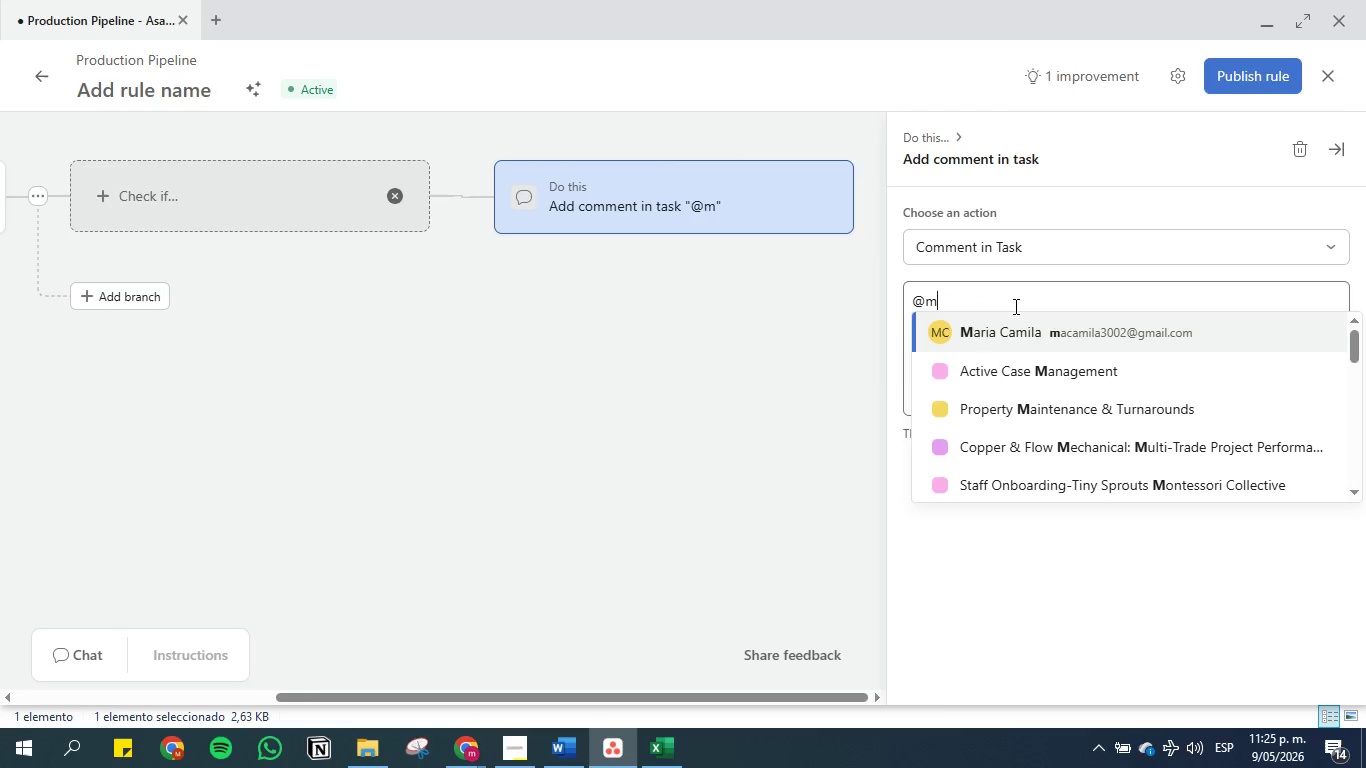 
left_click([952, 329])
 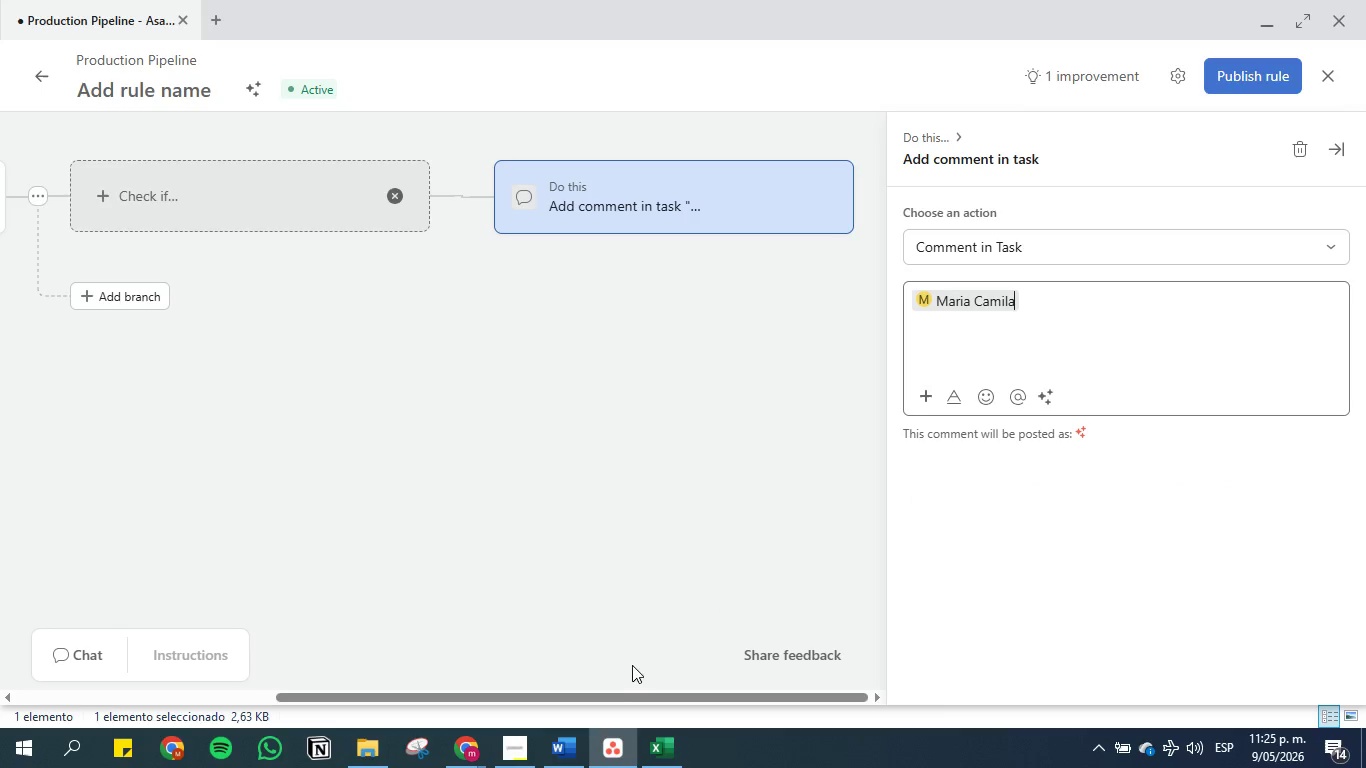 
left_click([570, 748])
 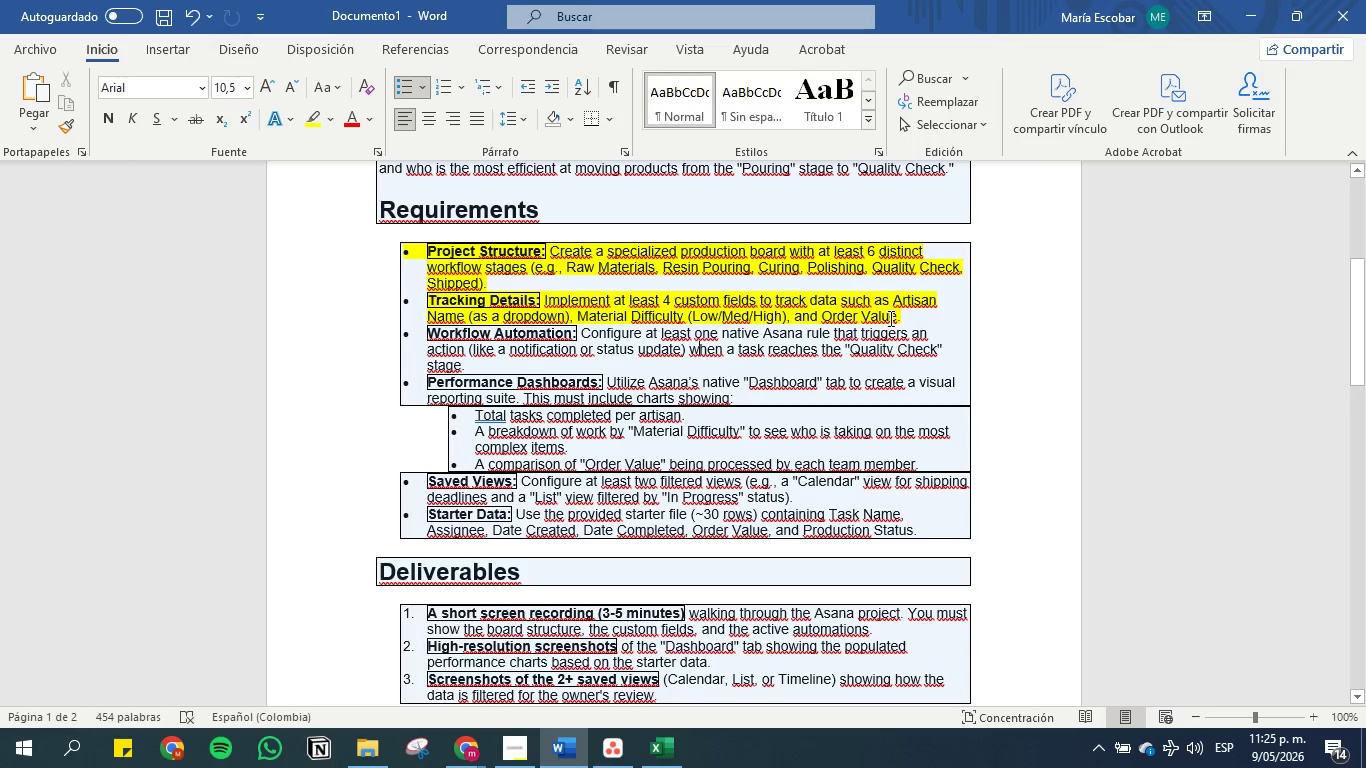 
wait(20.56)
 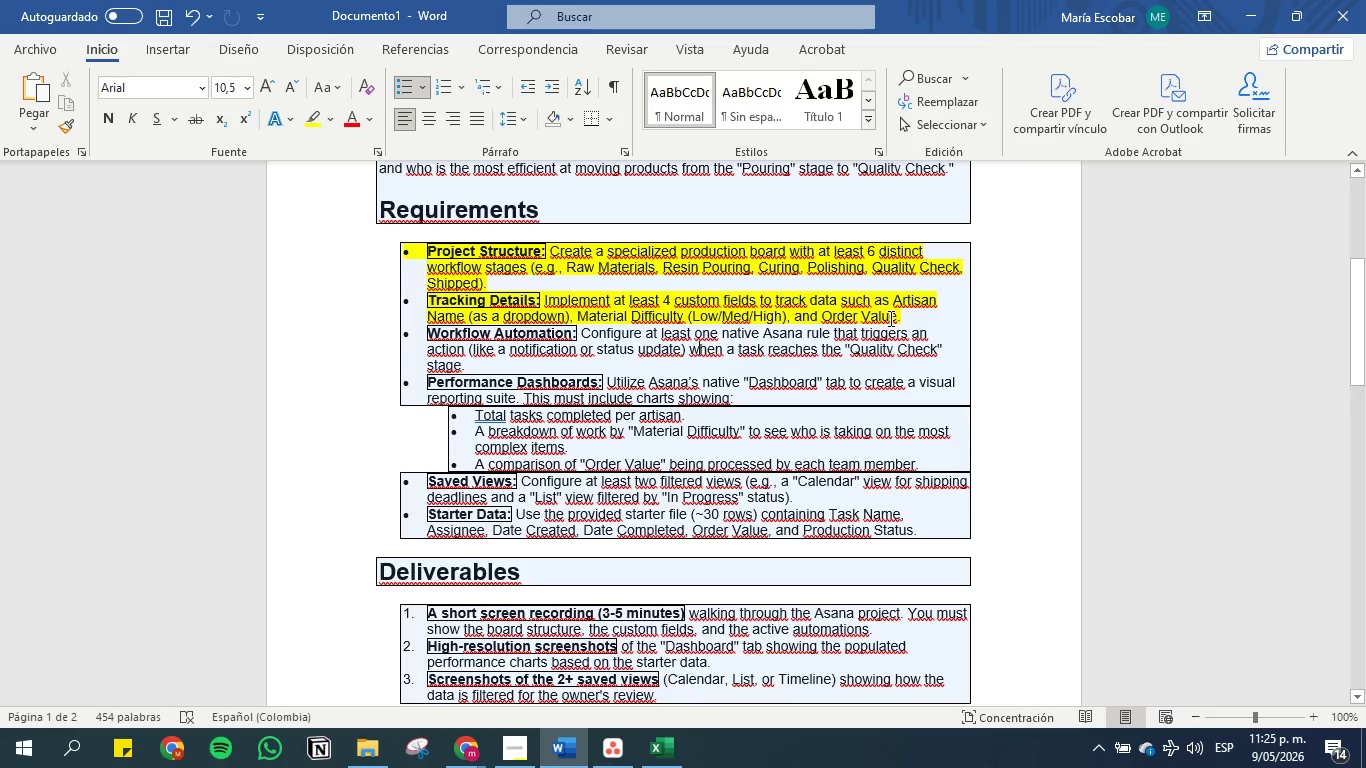 
left_click([1257, 9])
 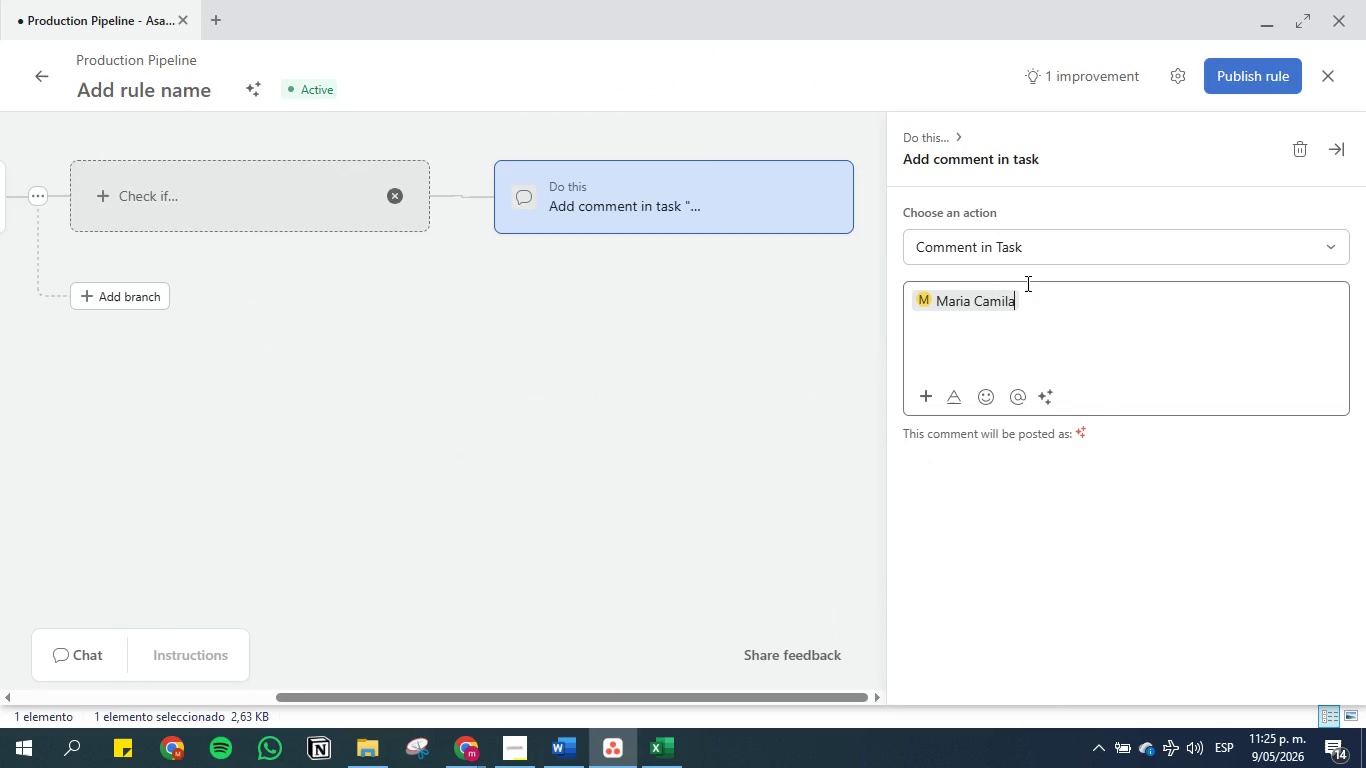 
type( tHis task has bee updated to )
 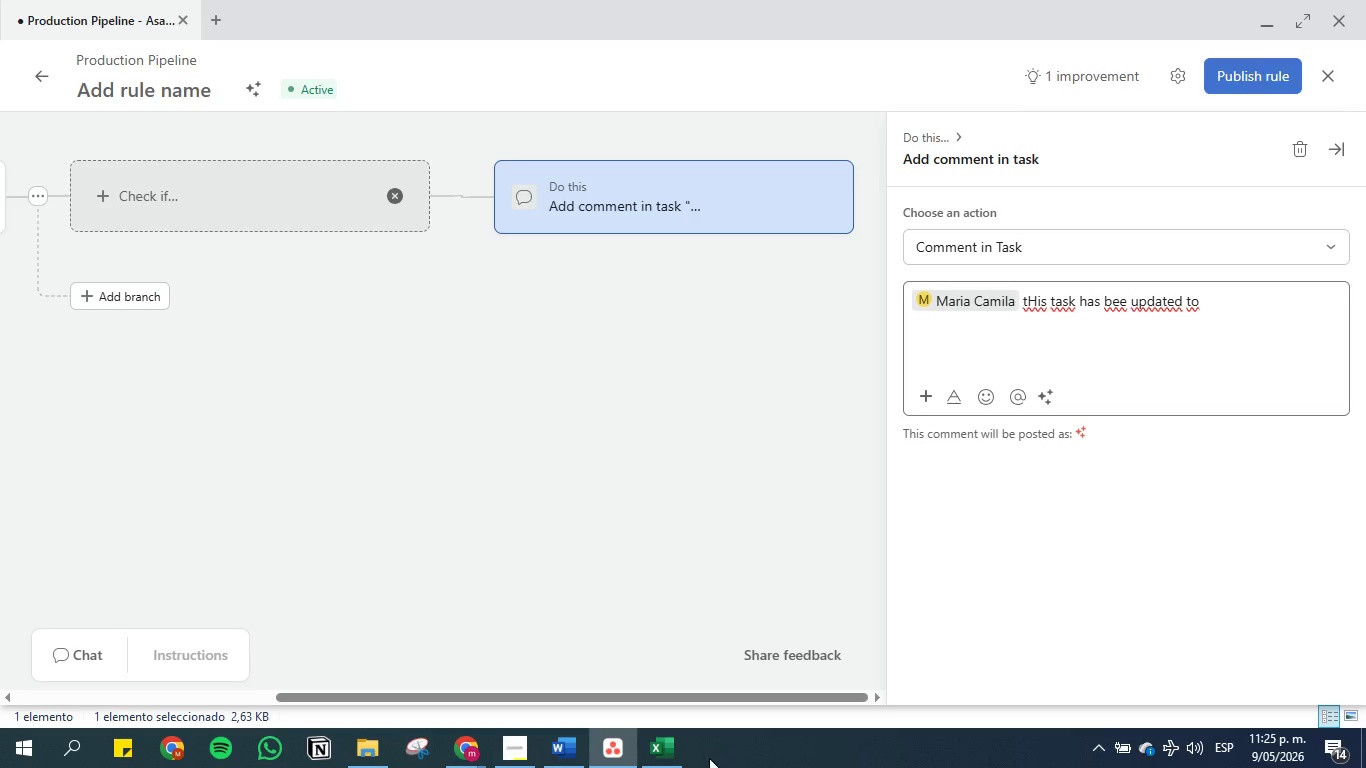 
wait(5.36)
 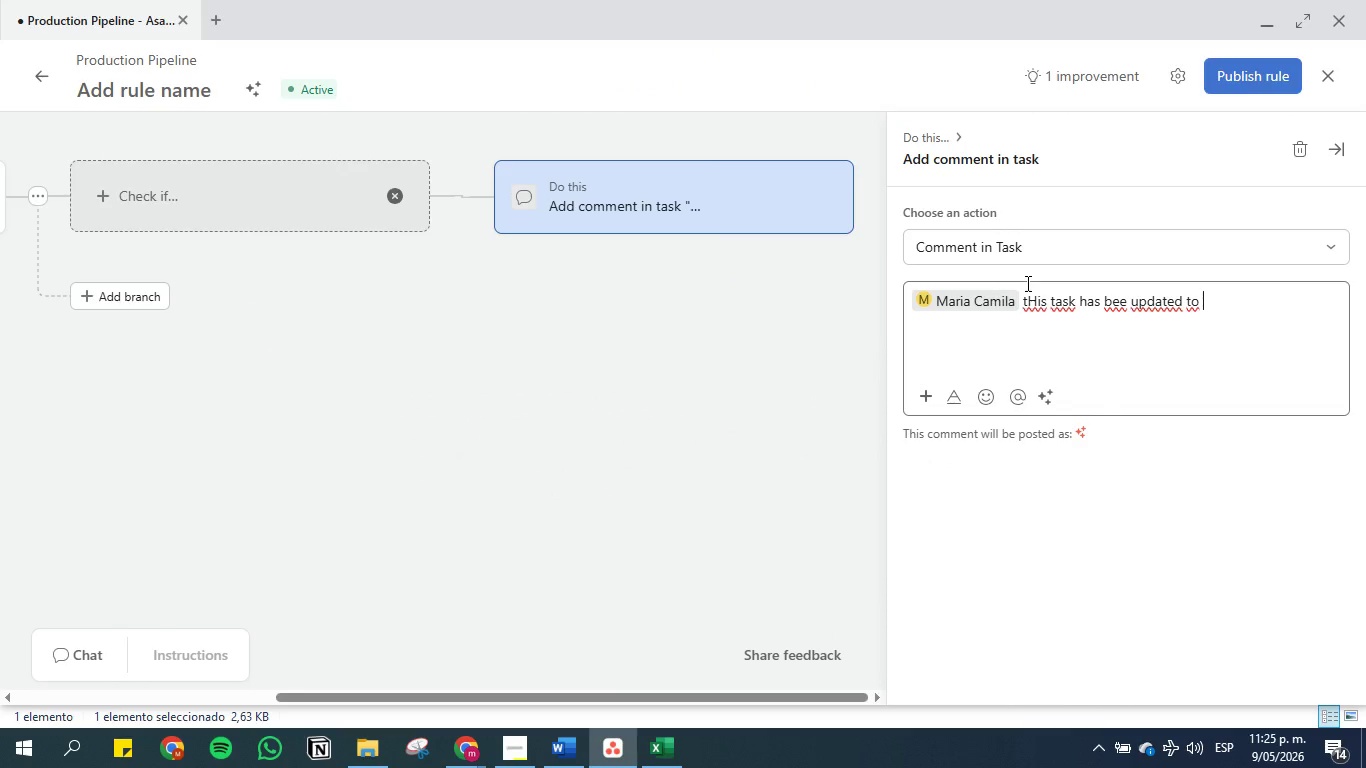 
left_click_drag(start_coordinate=[630, 694], to_coordinate=[377, 672])
 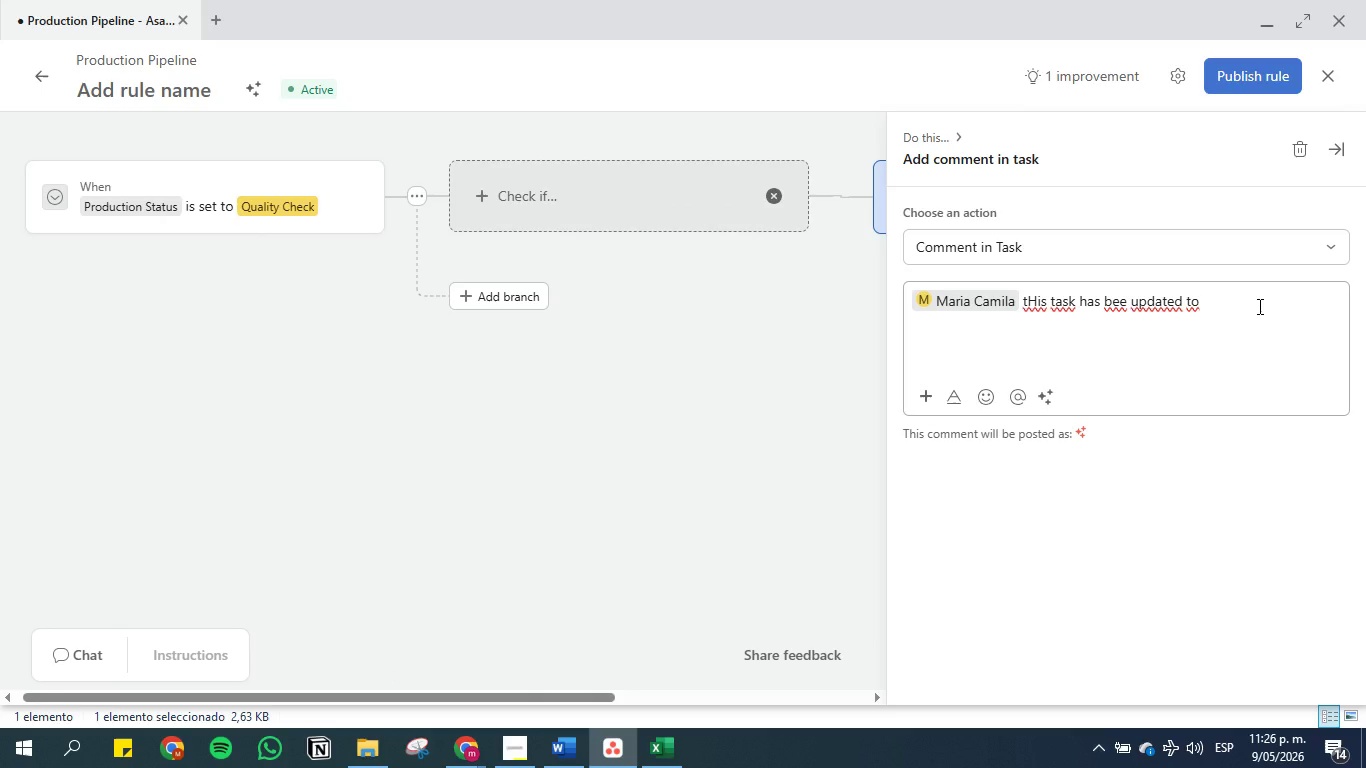 
left_click([1258, 306])
 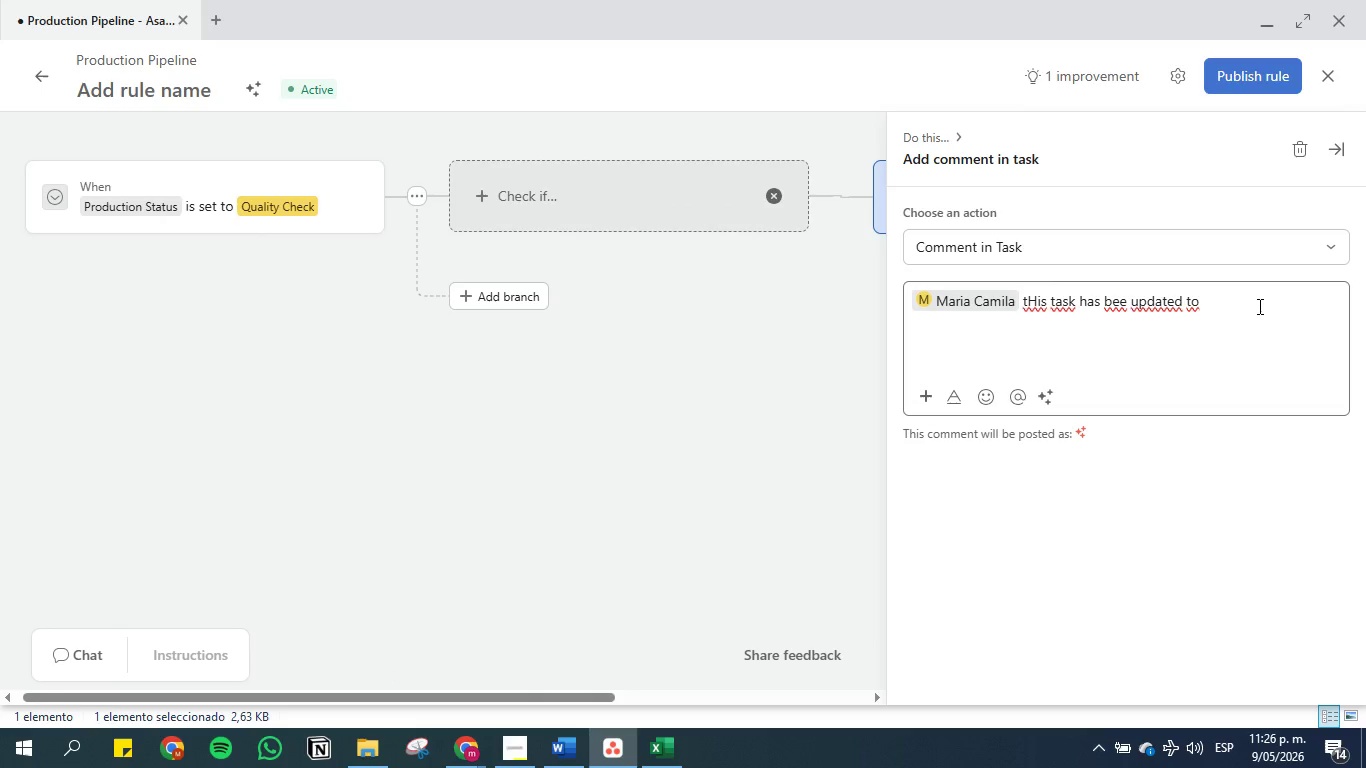 
type(Quality Check )
key(Backspace)
type(, pleae)
key(Backspace)
key(Backspace)
type(ase review it )
key(Backspace)
type(. )
 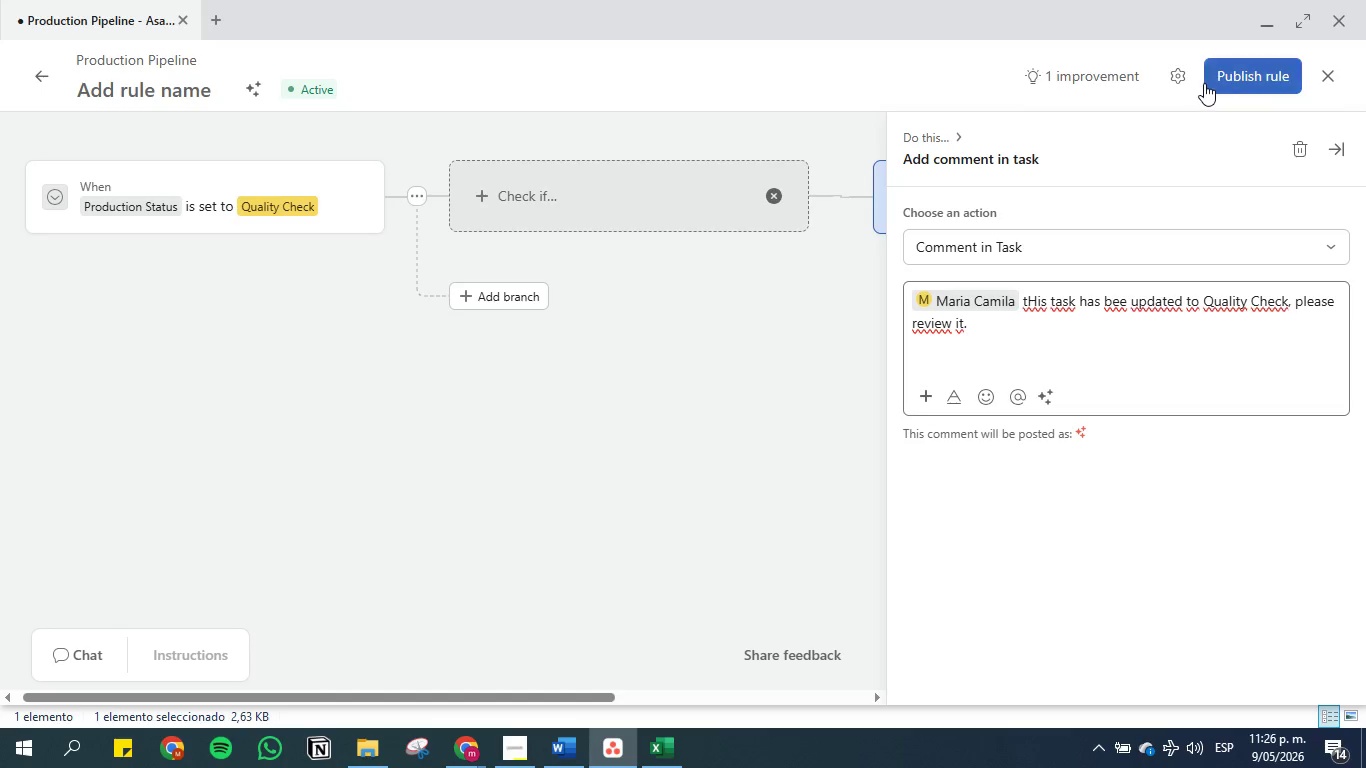 
left_click([1229, 73])
 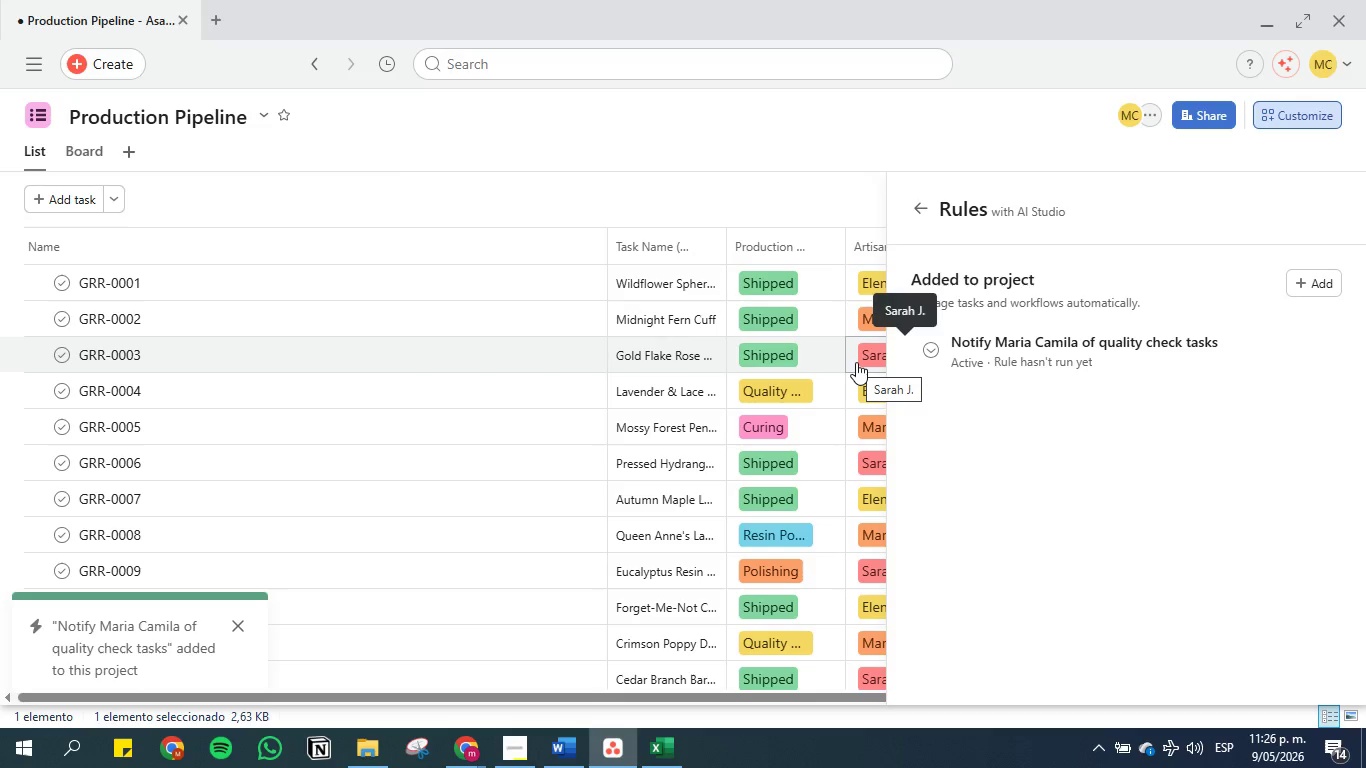 
wait(14.52)
 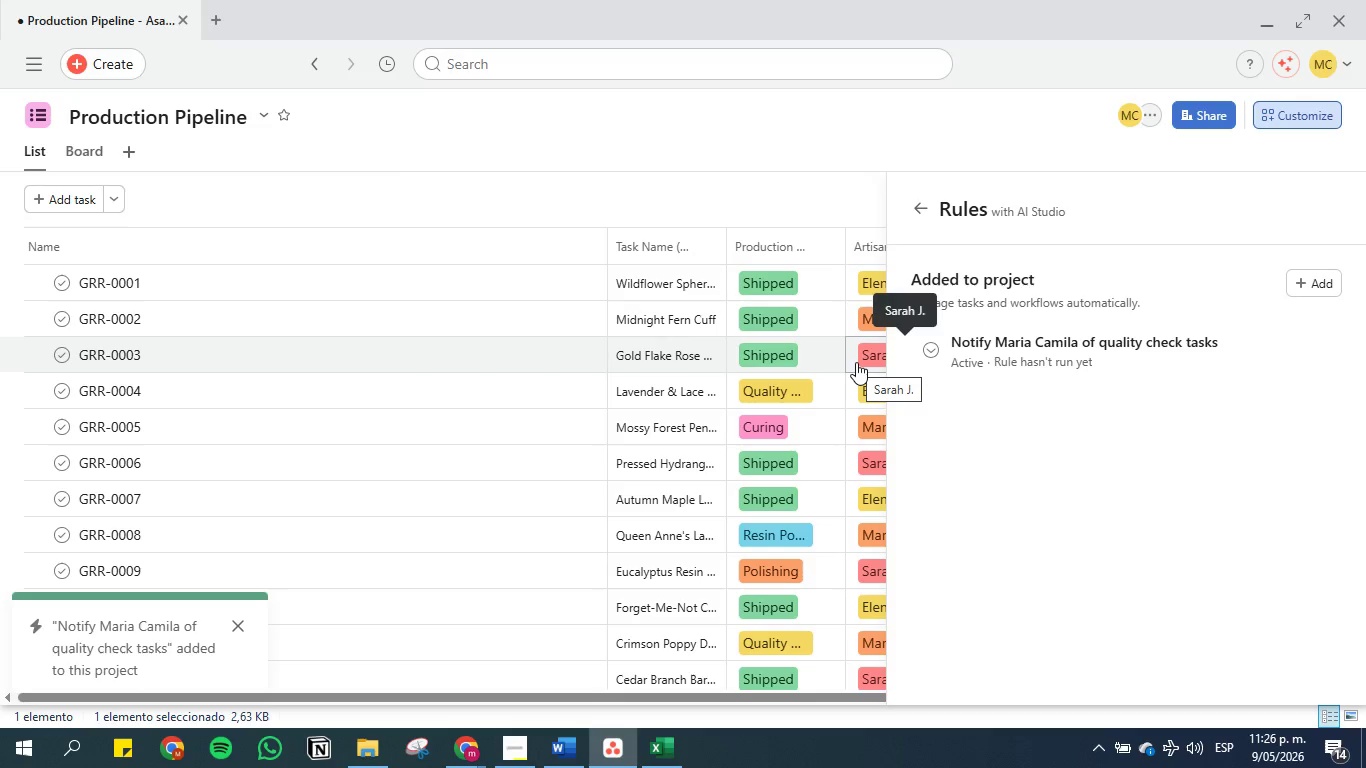 
left_click([921, 205])
 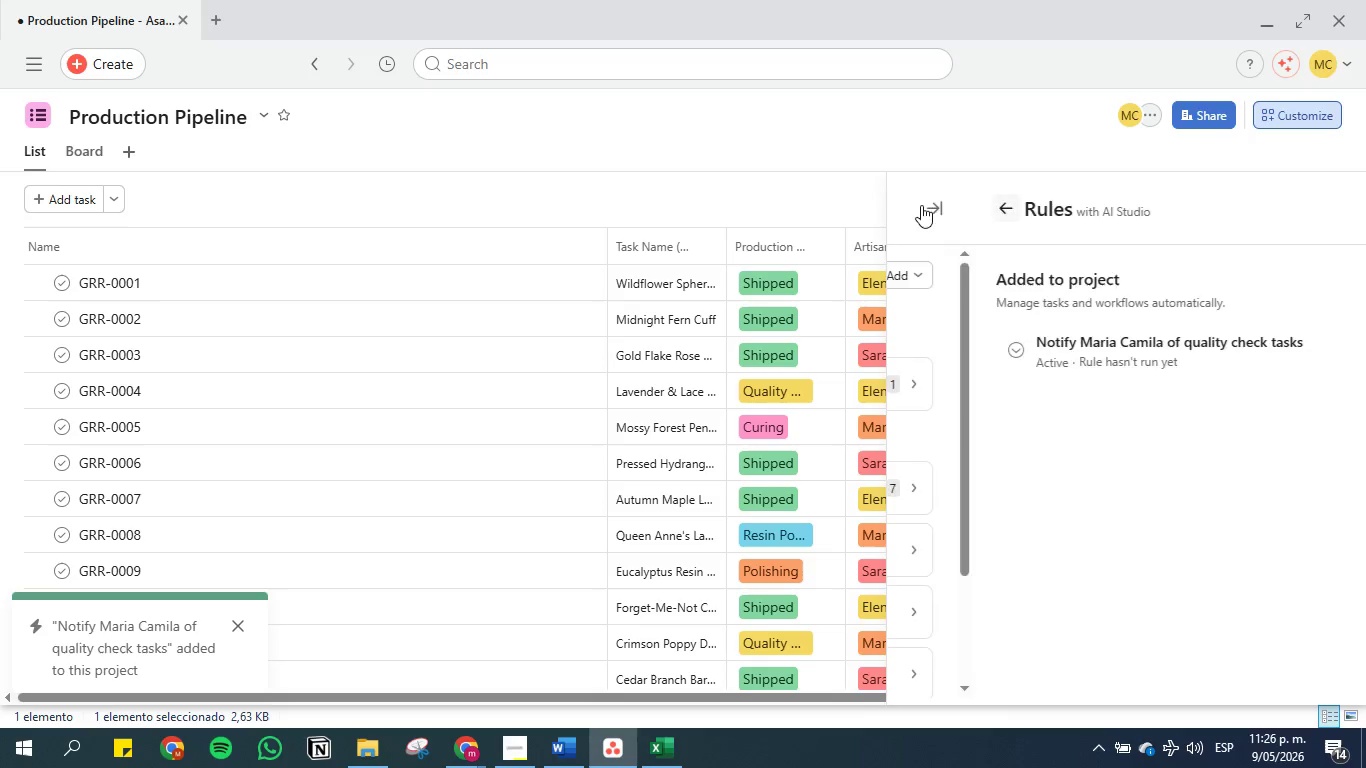 
mouse_move([953, 143])
 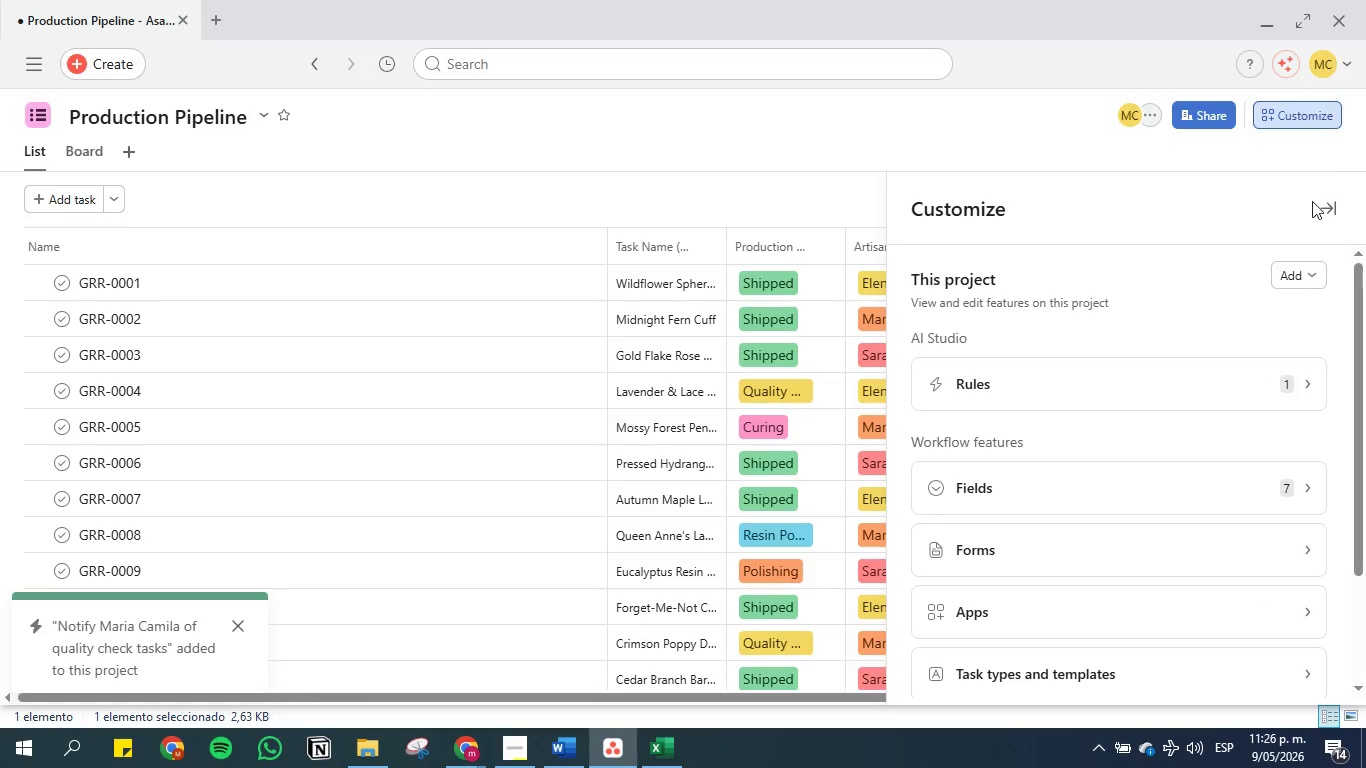 
left_click([1328, 203])
 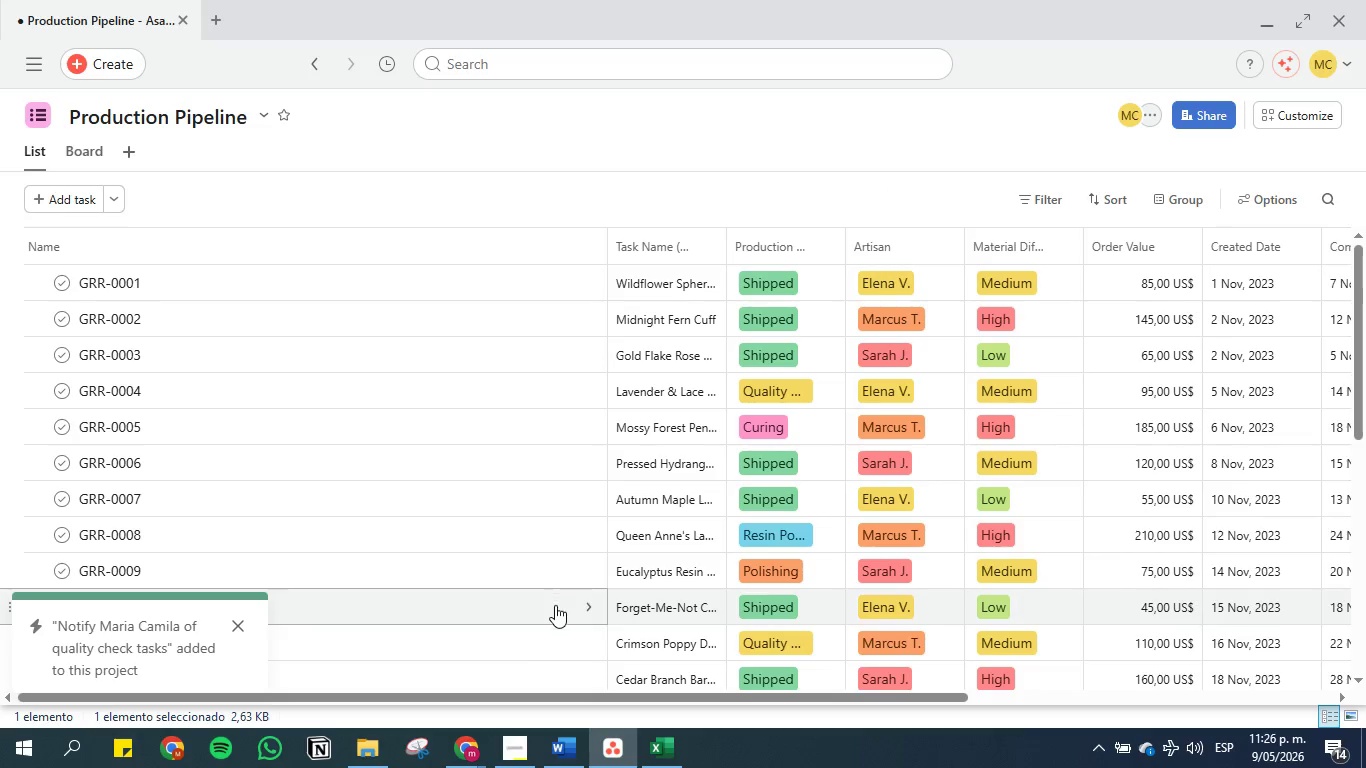 
left_click([476, 744])
 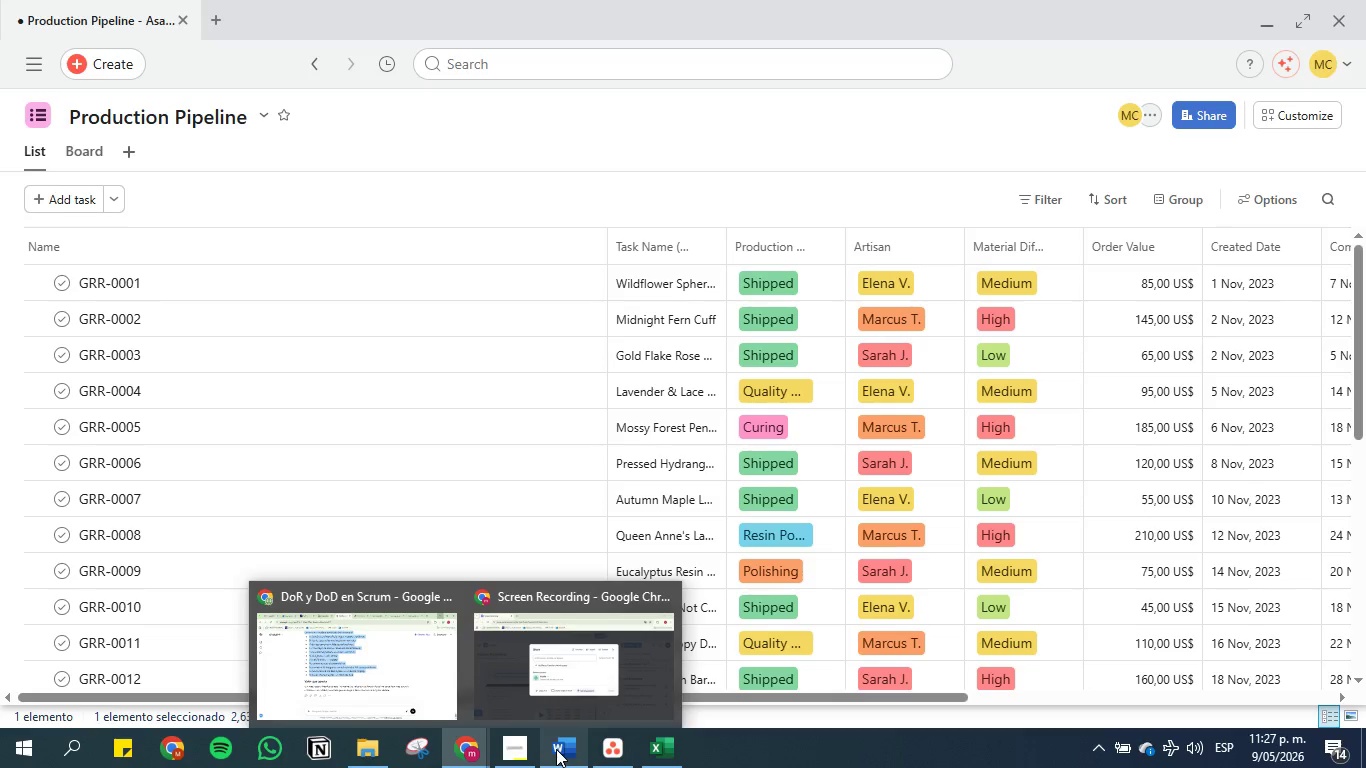 
wait(73.17)
 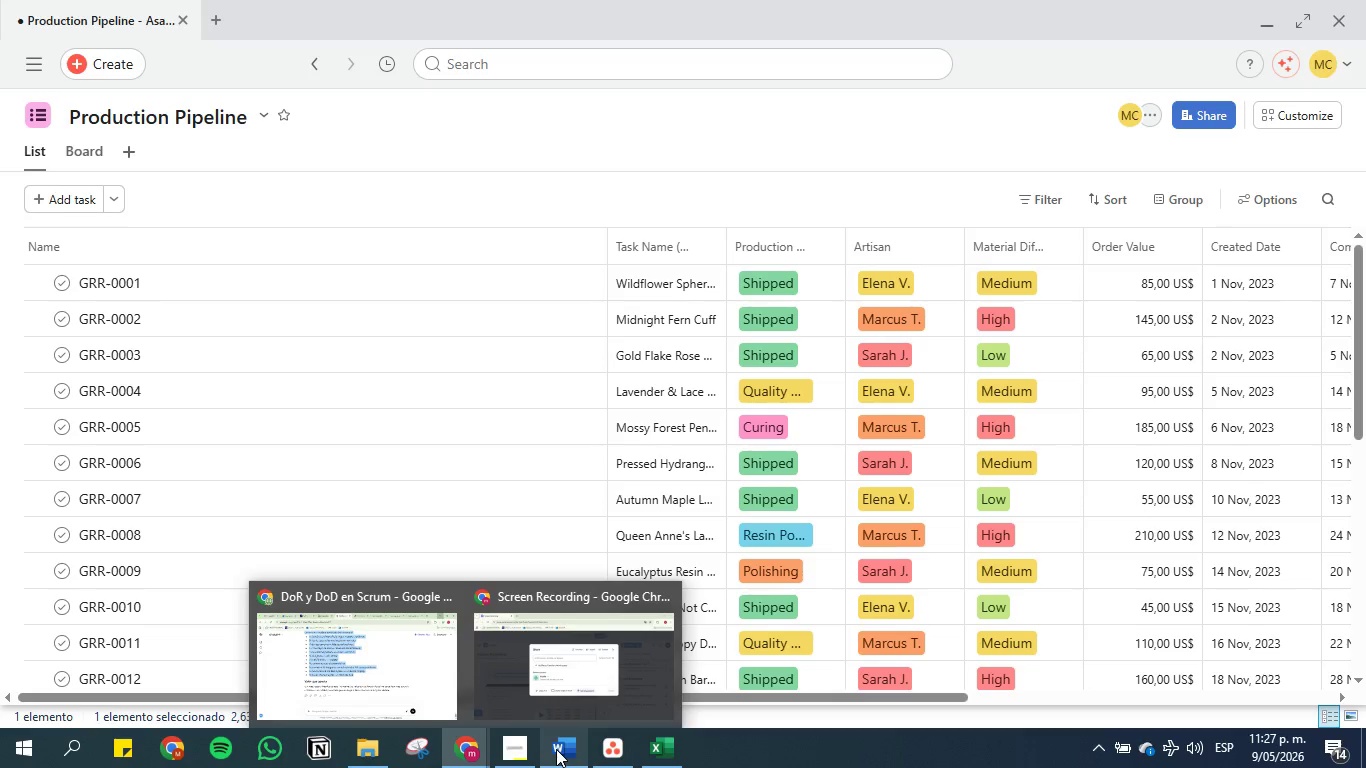 
left_click([823, 124])
 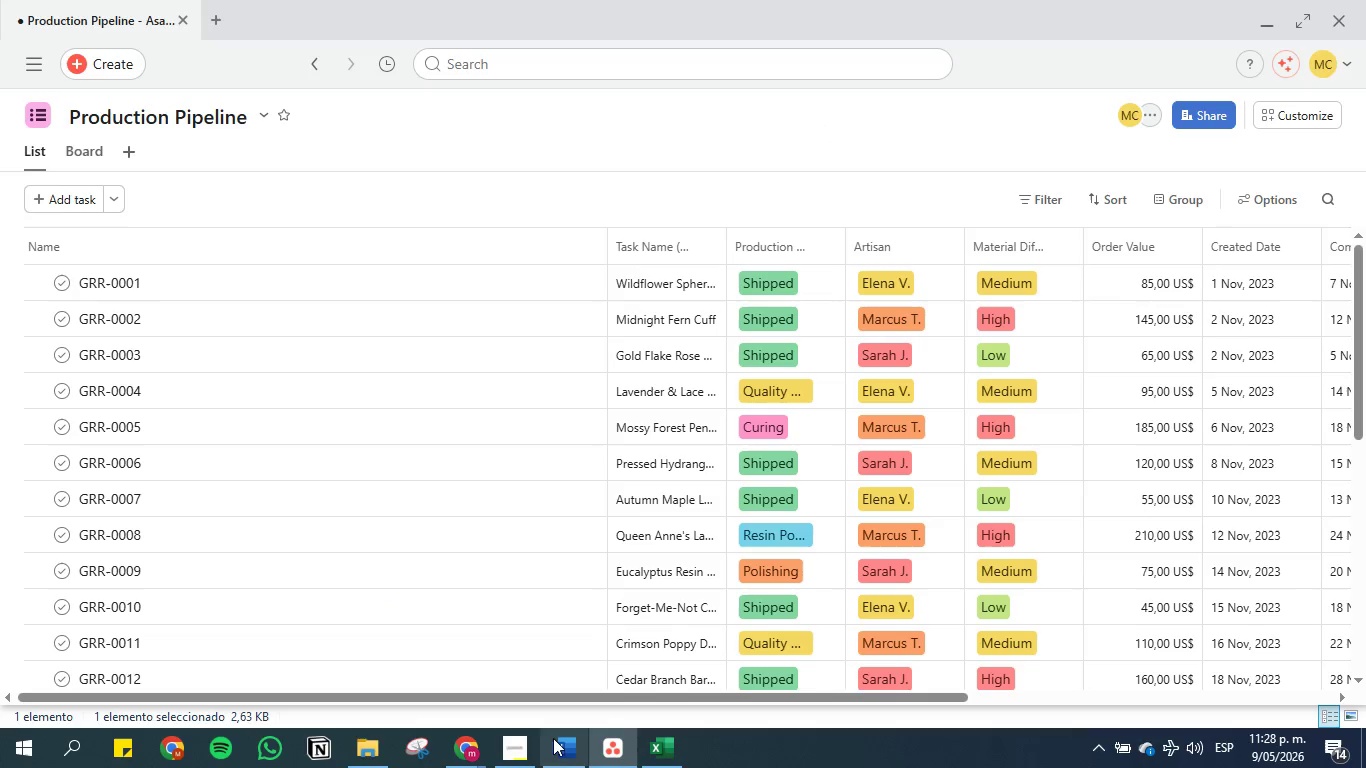 
left_click([556, 743])
 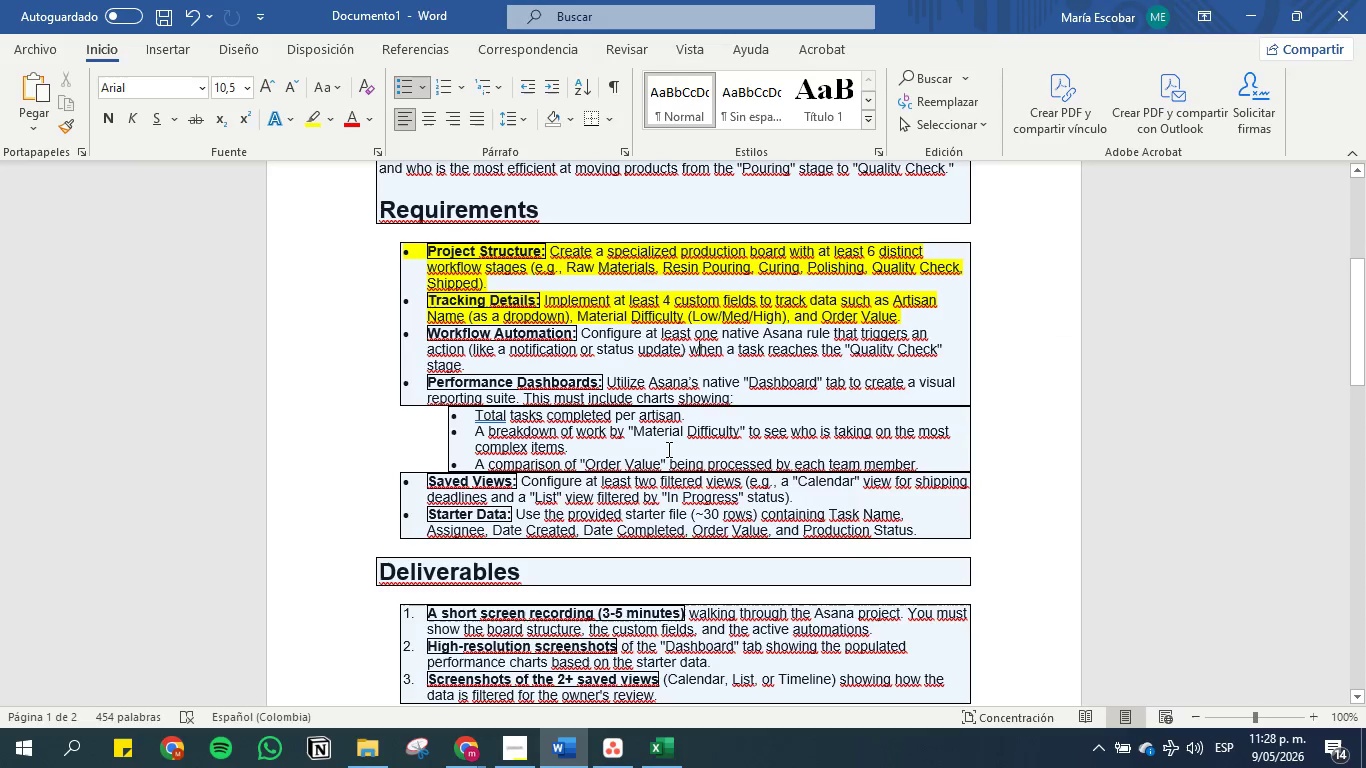 
left_click([663, 421])
 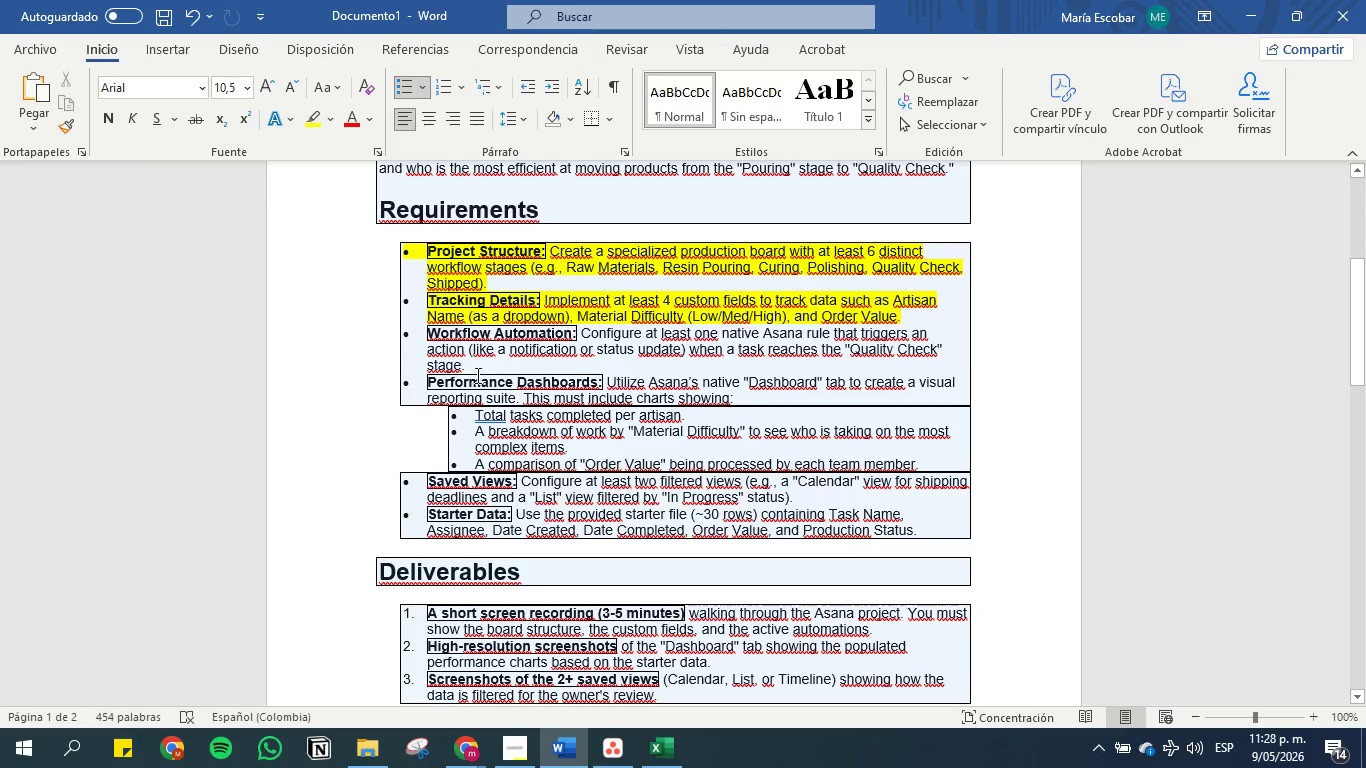 
left_click_drag(start_coordinate=[470, 364], to_coordinate=[417, 332])
 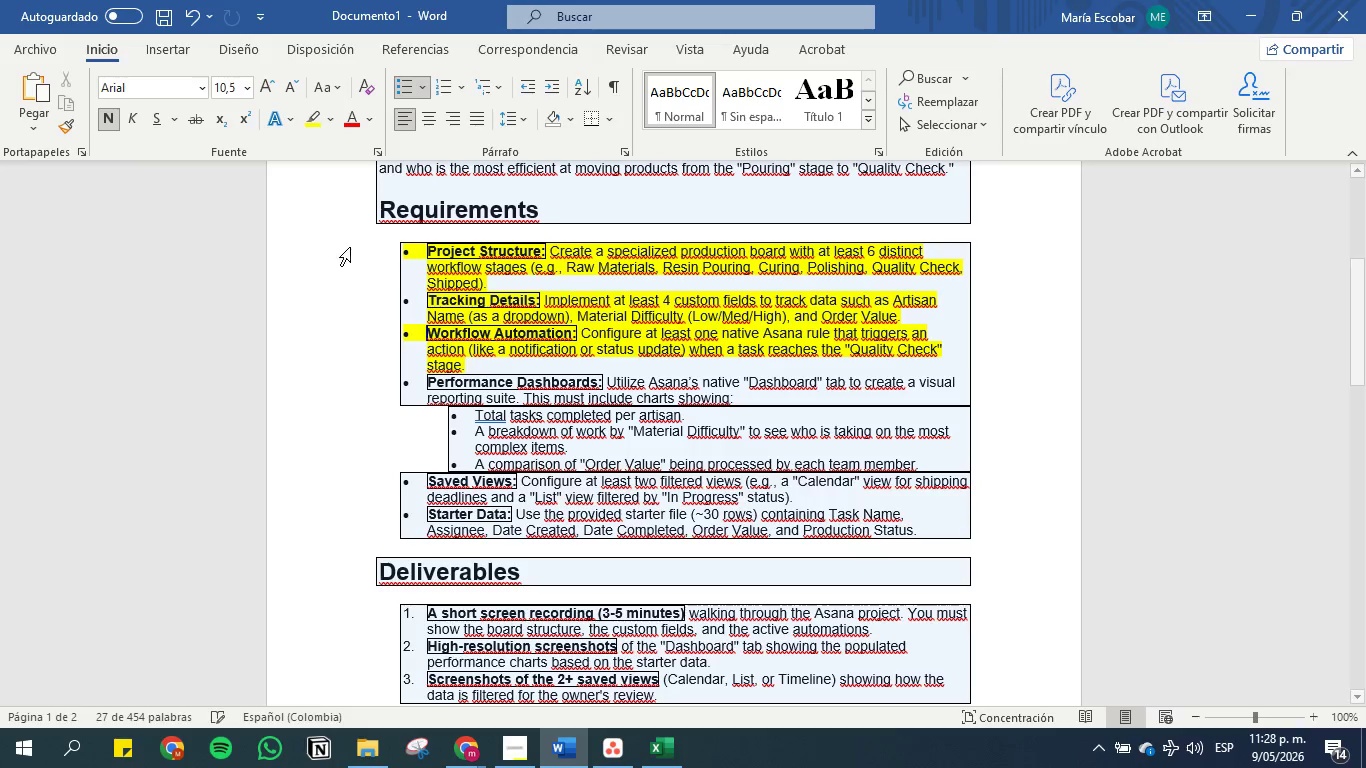 
left_click([505, 398])
 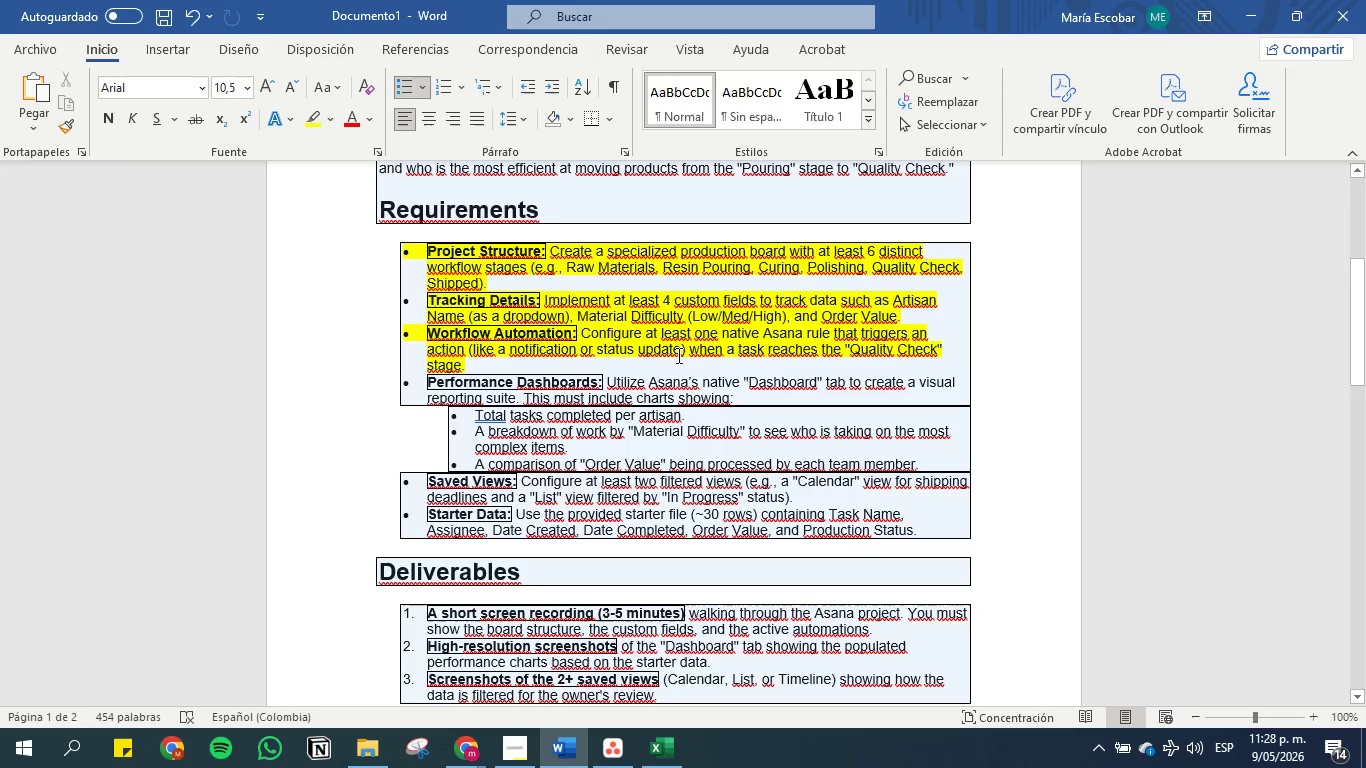 
scroll: coordinate [672, 351], scroll_direction: down, amount: 1.0
 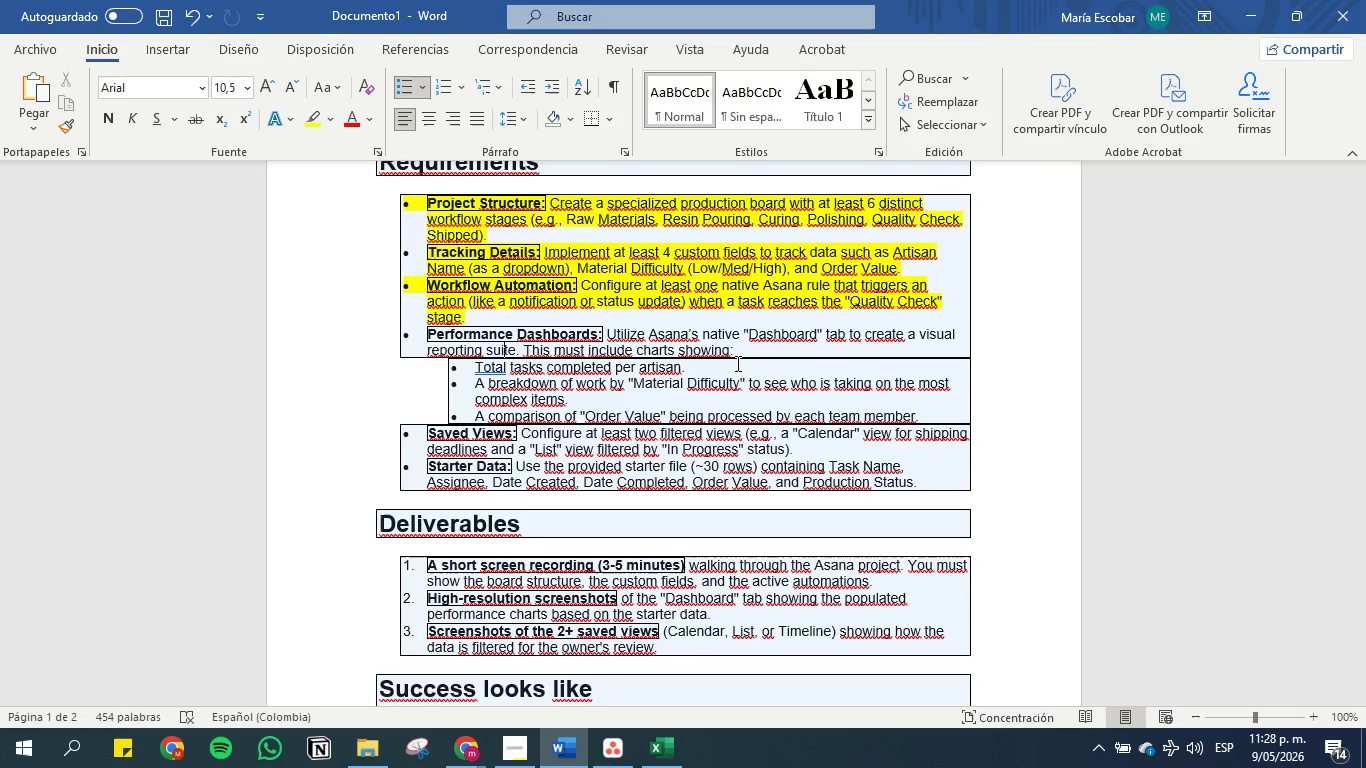 
wait(35.76)
 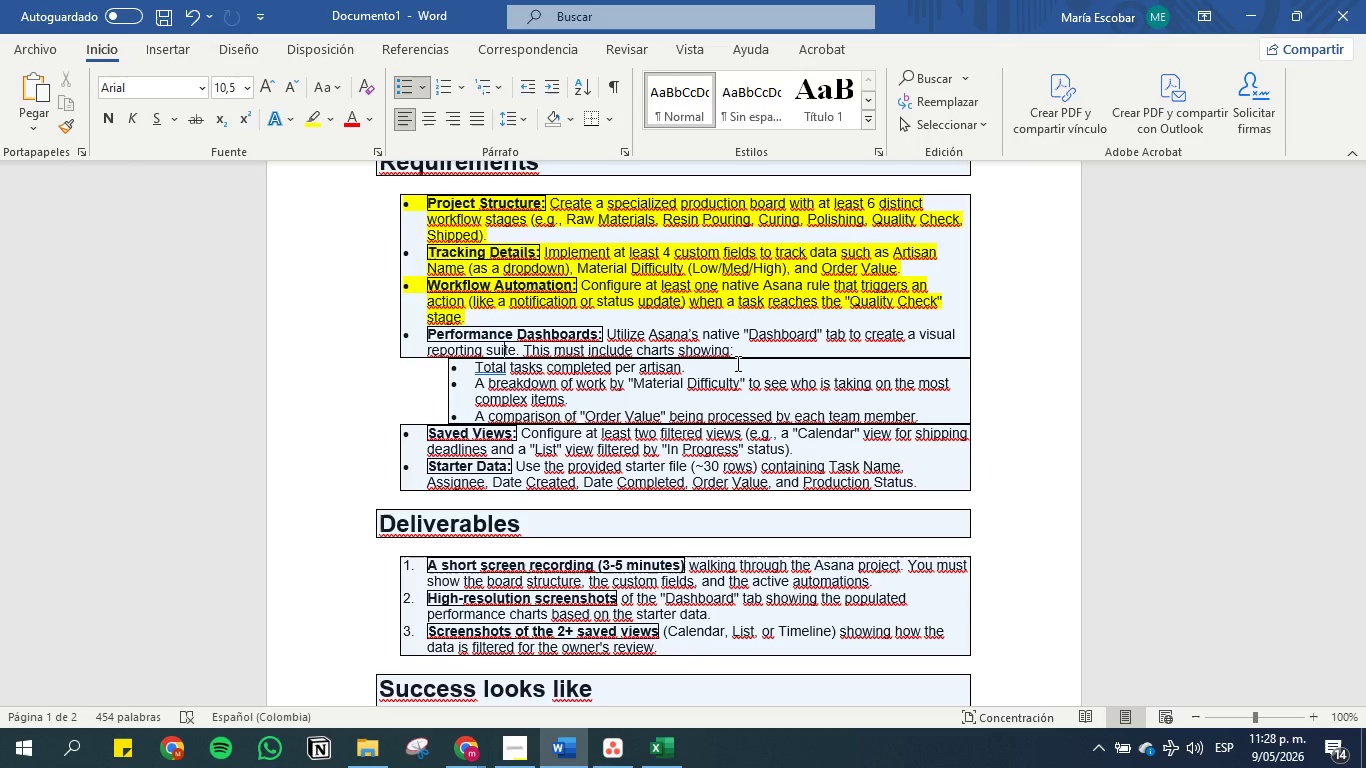 
left_click([726, 324])
 